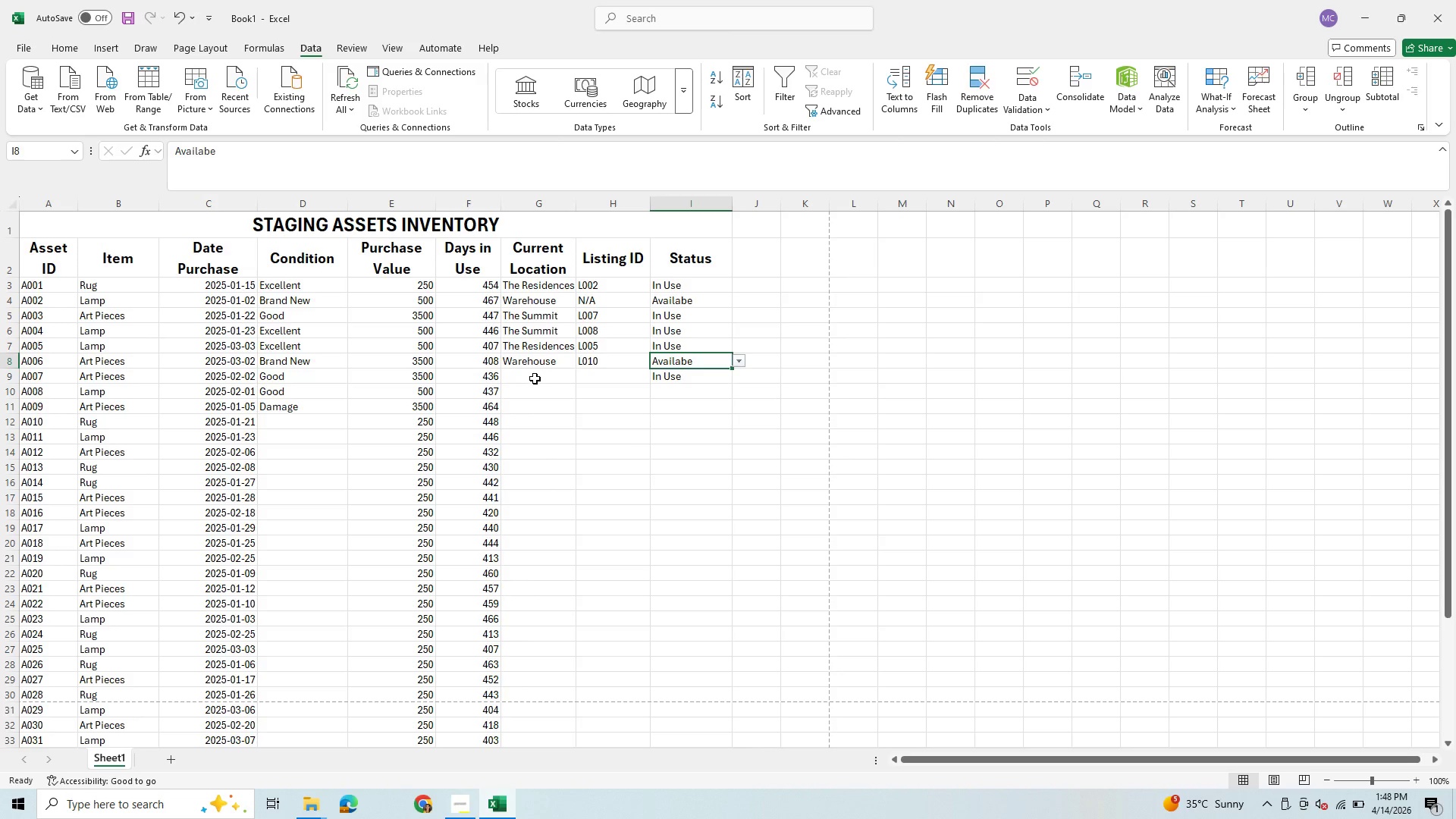 
left_click([535, 378])
 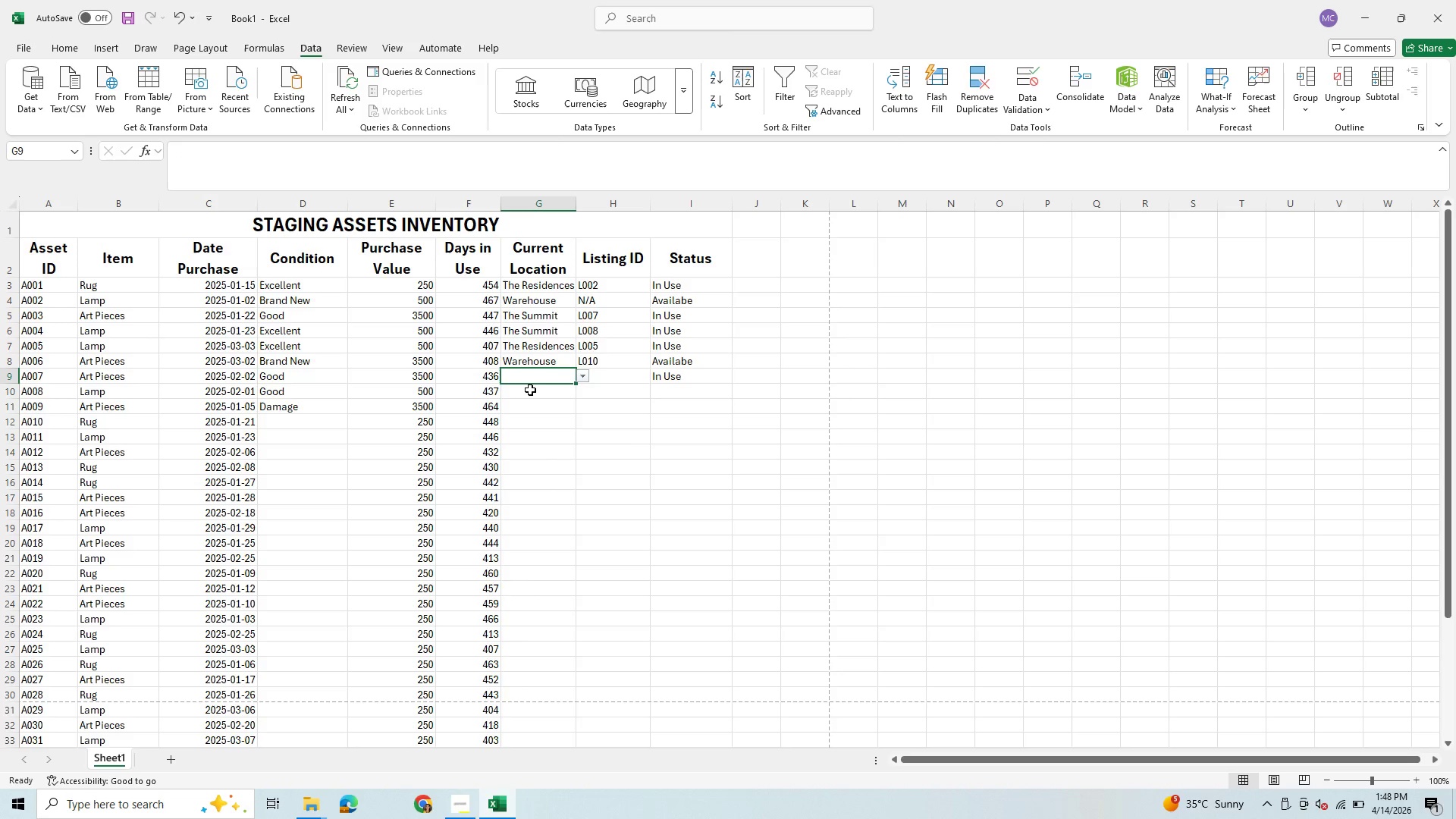 
mouse_move([515, 391])
 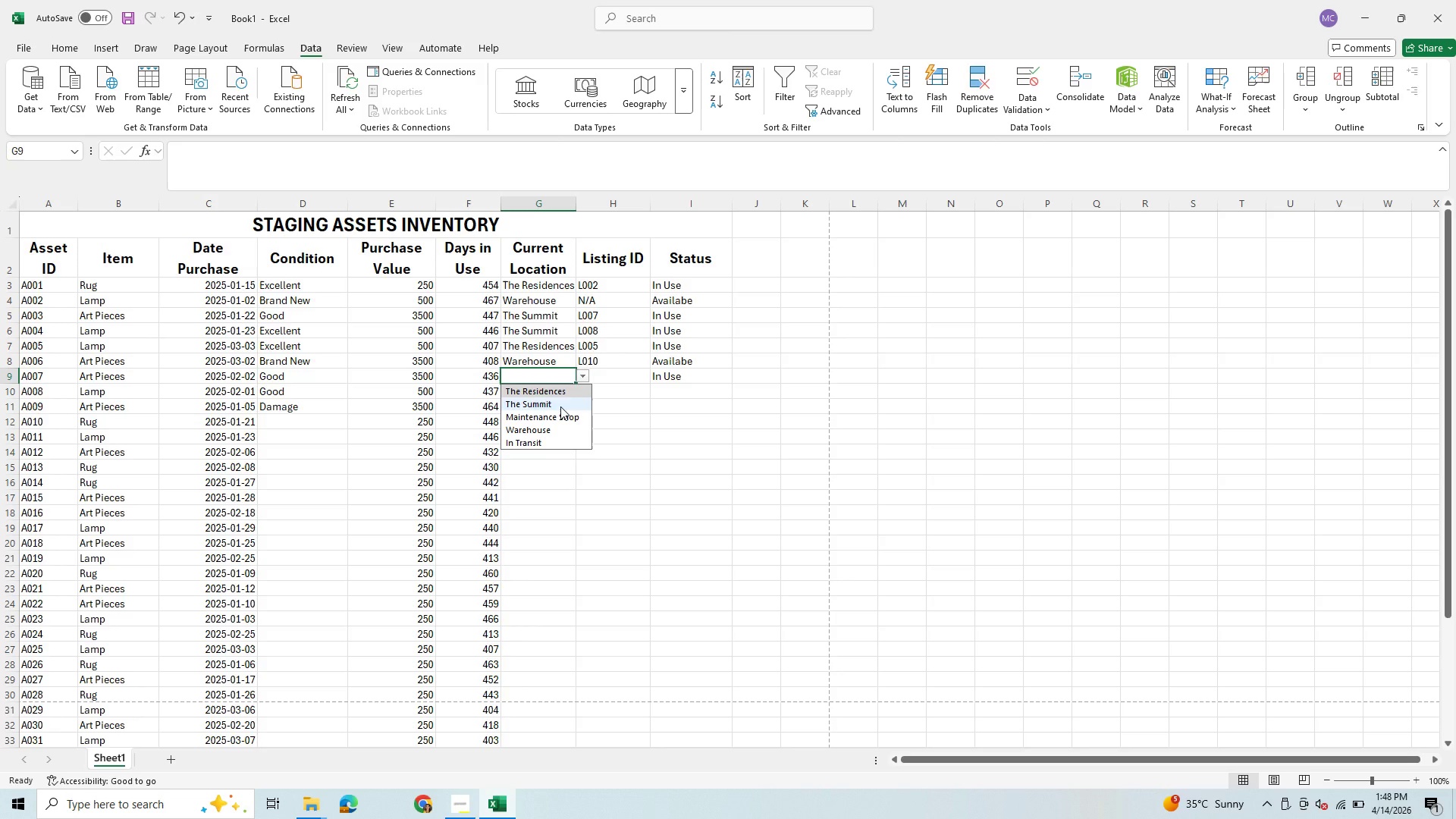 
left_click([557, 393])
 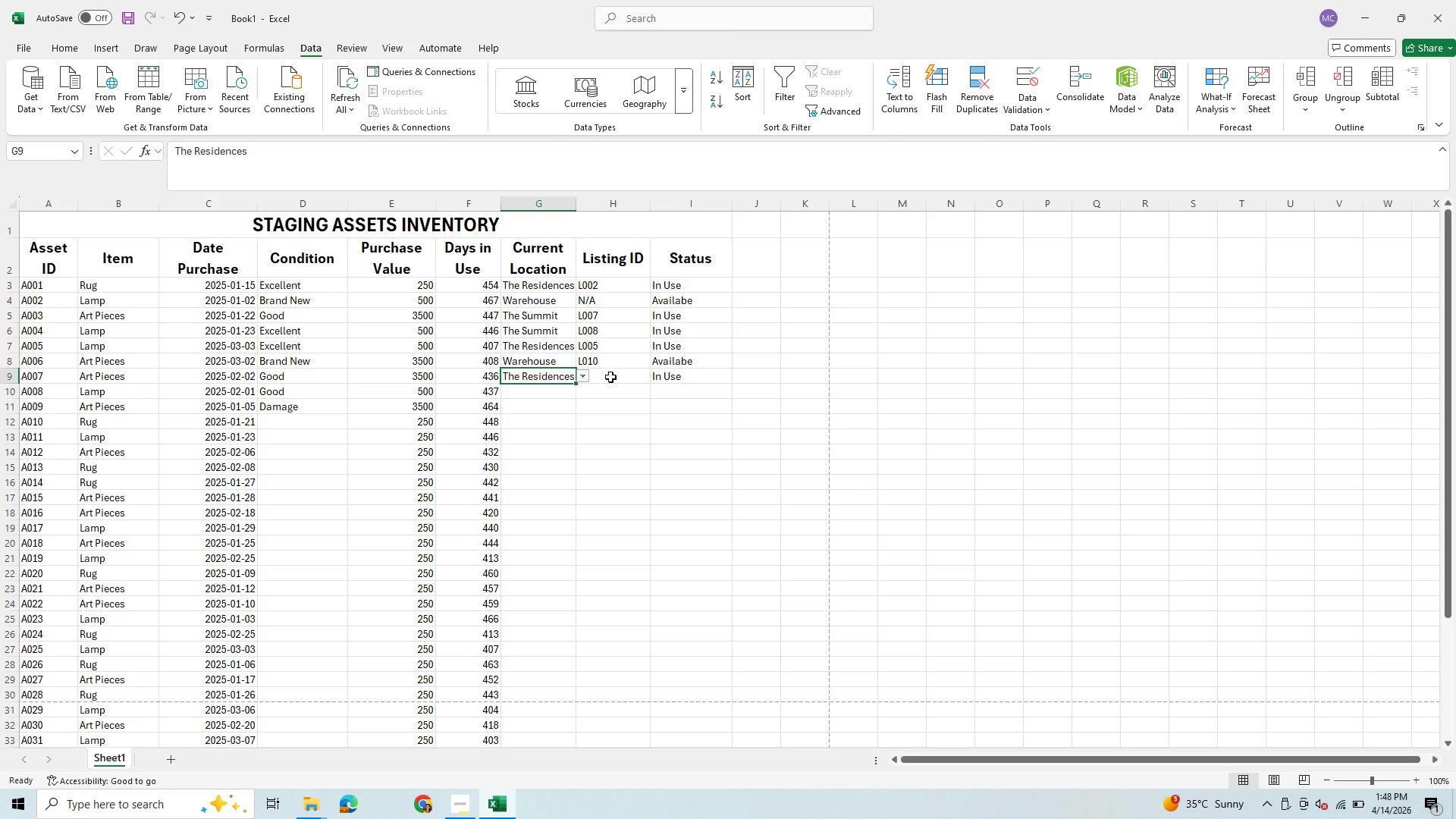 
left_click([610, 377])
 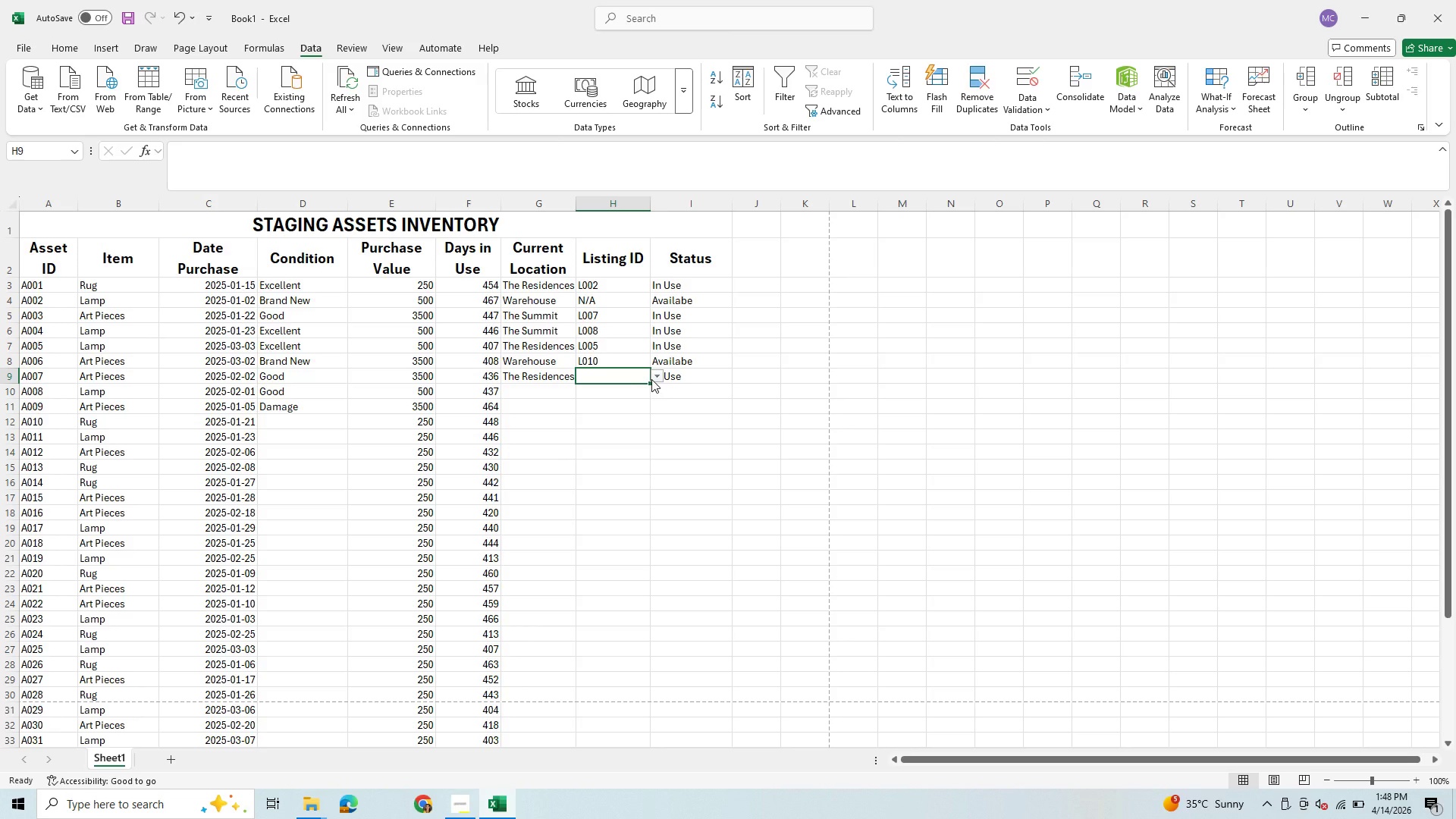 
left_click([654, 377])
 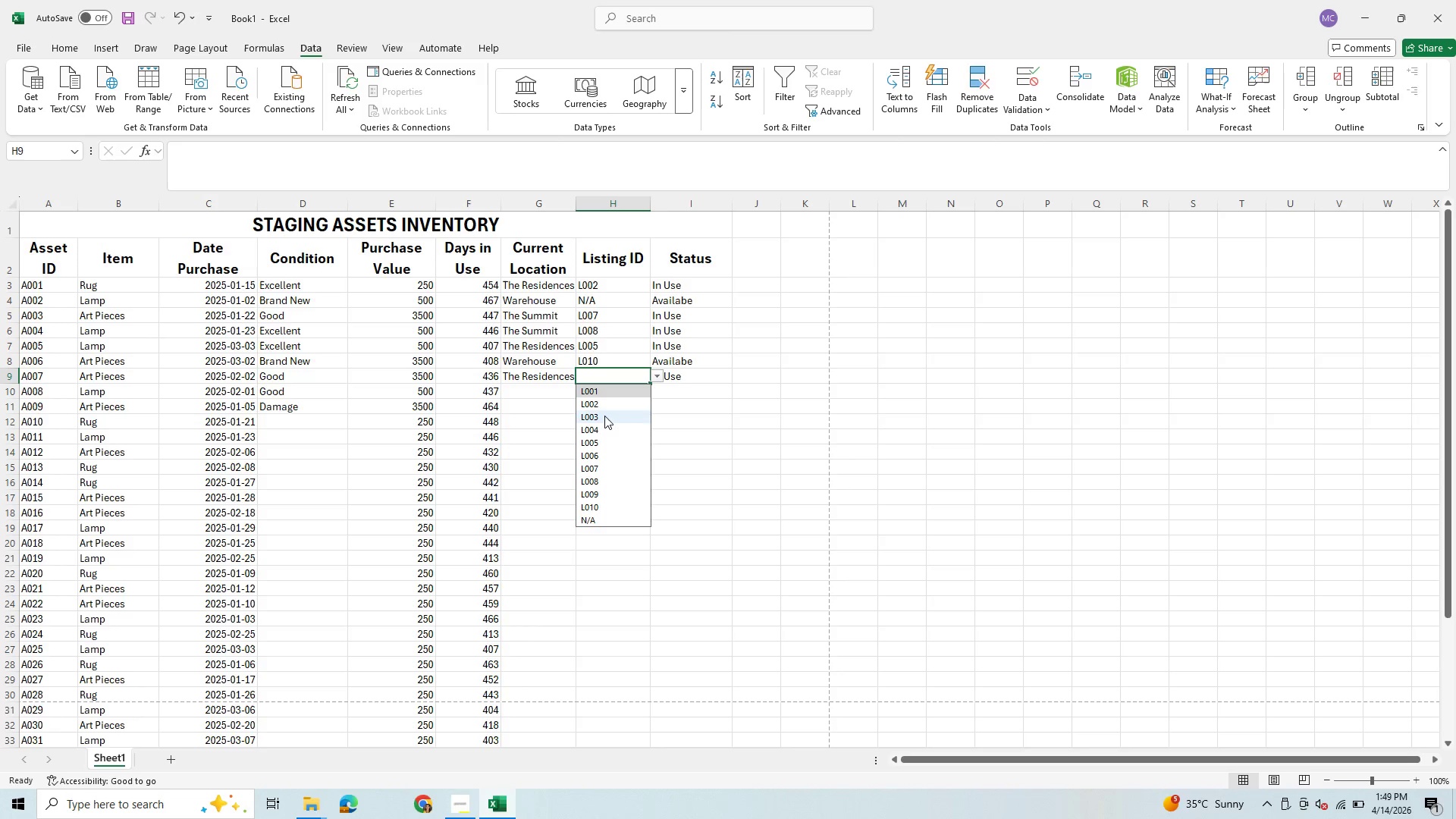 
left_click([604, 416])
 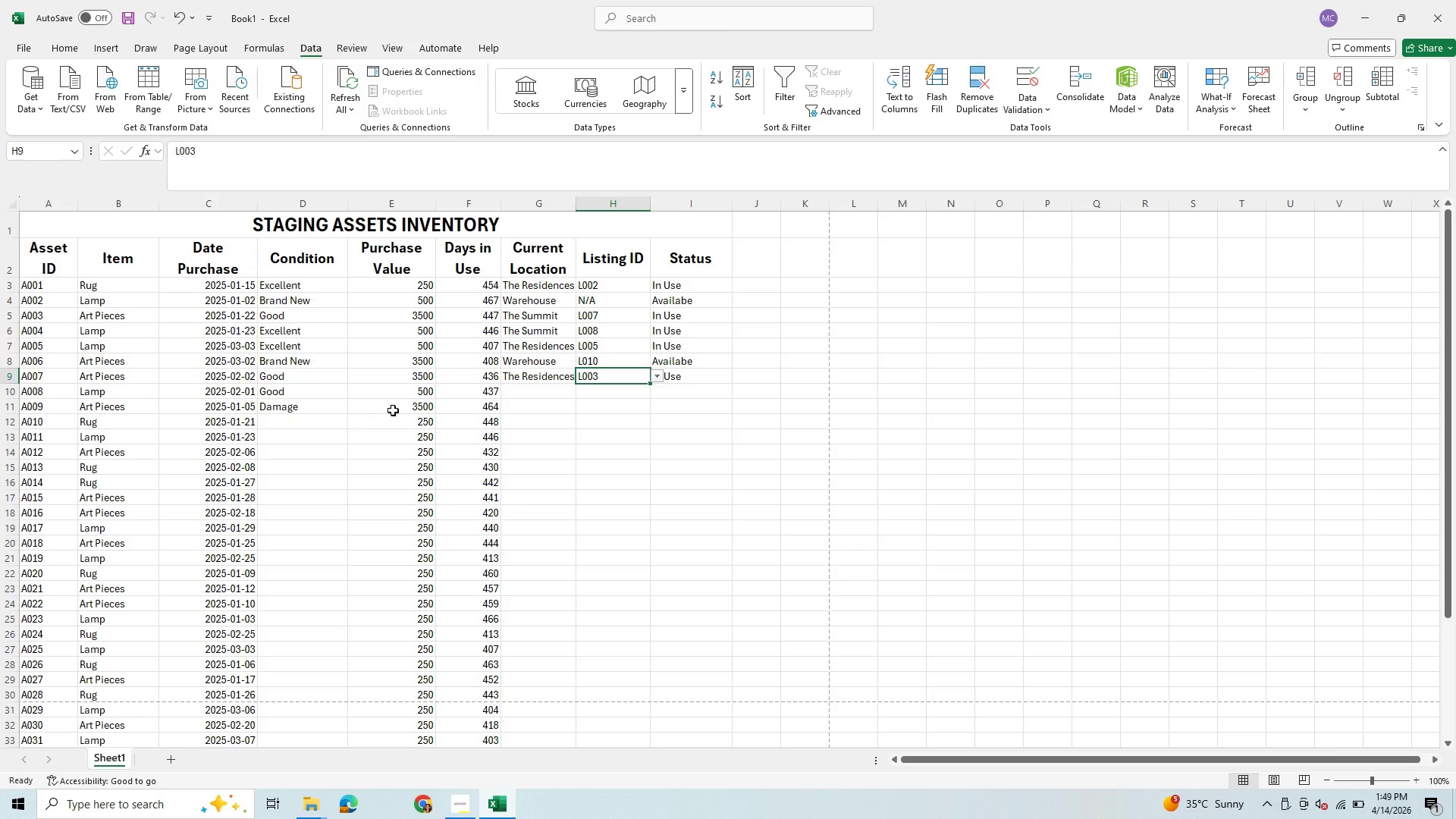 
left_click([543, 388])
 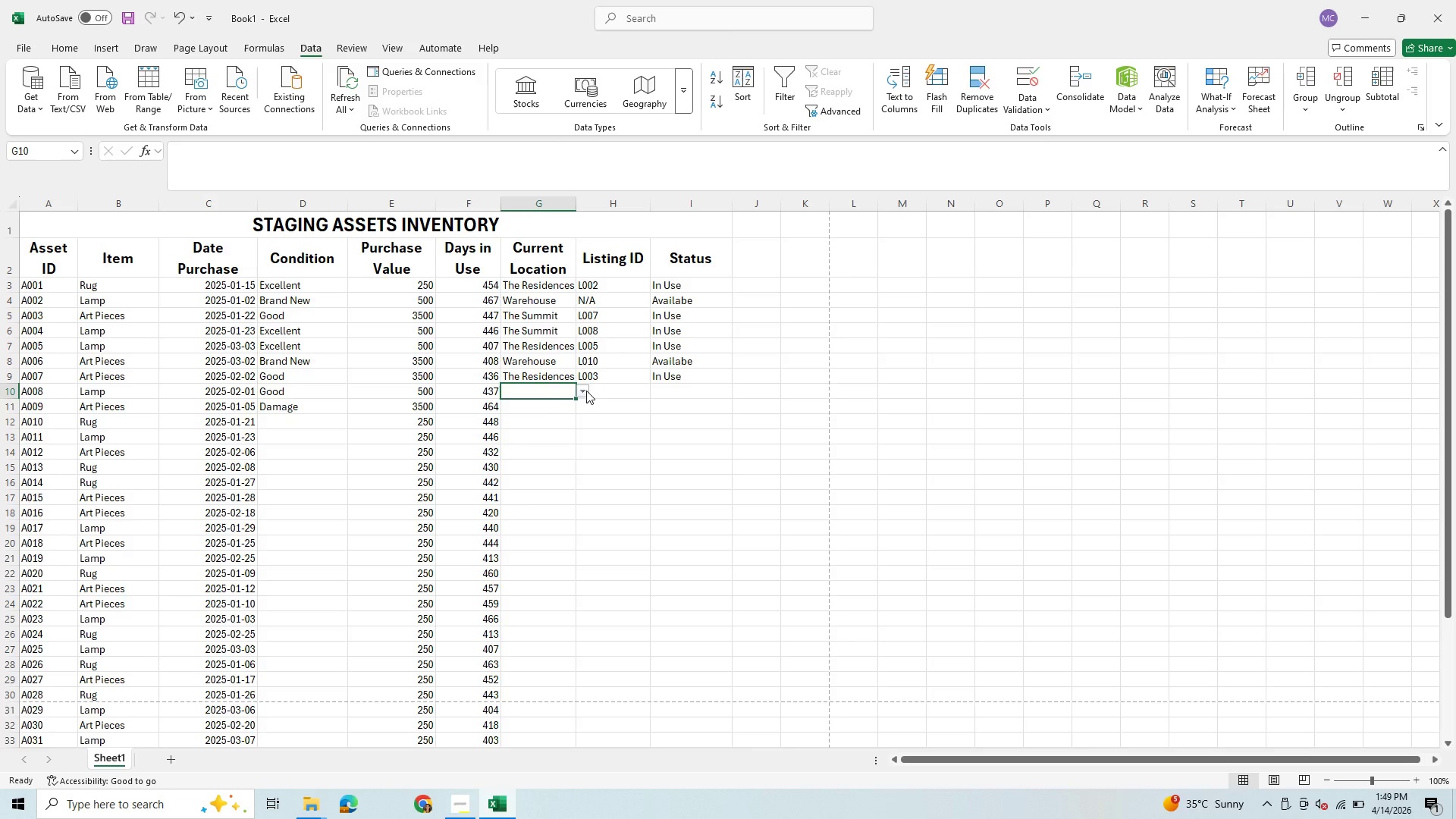 
left_click([586, 391])
 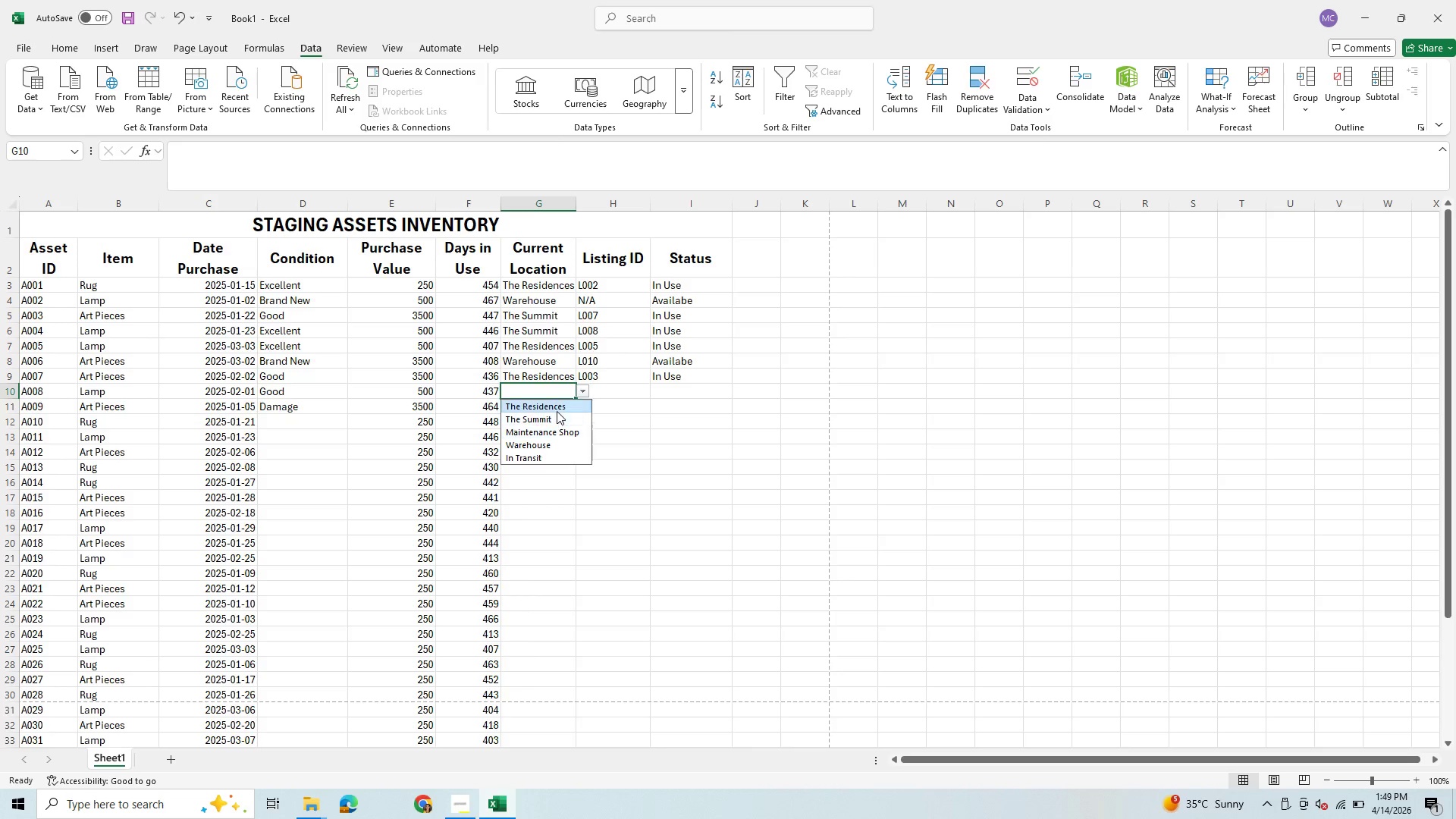 
left_click([556, 407])
 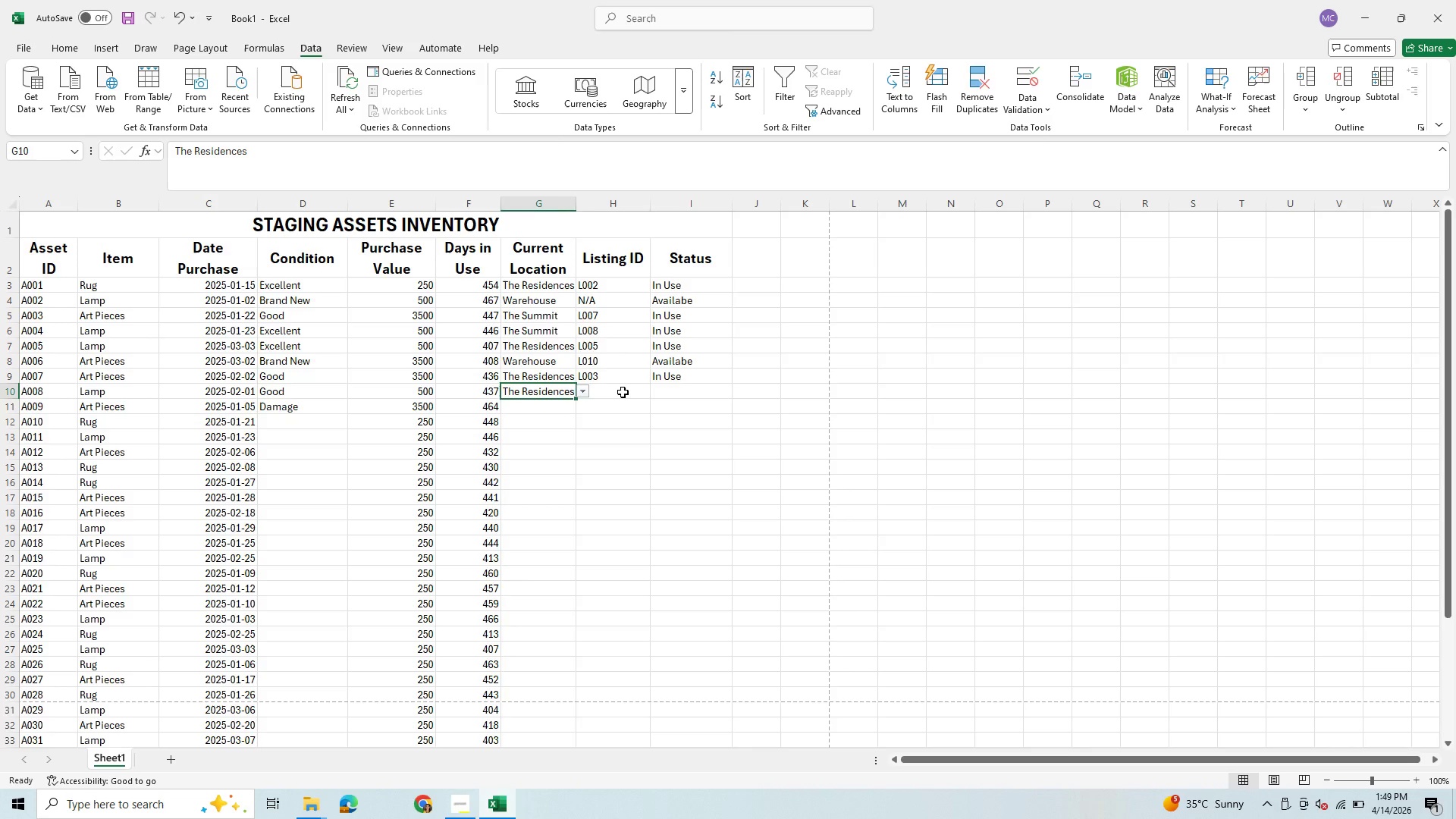 
left_click([623, 392])
 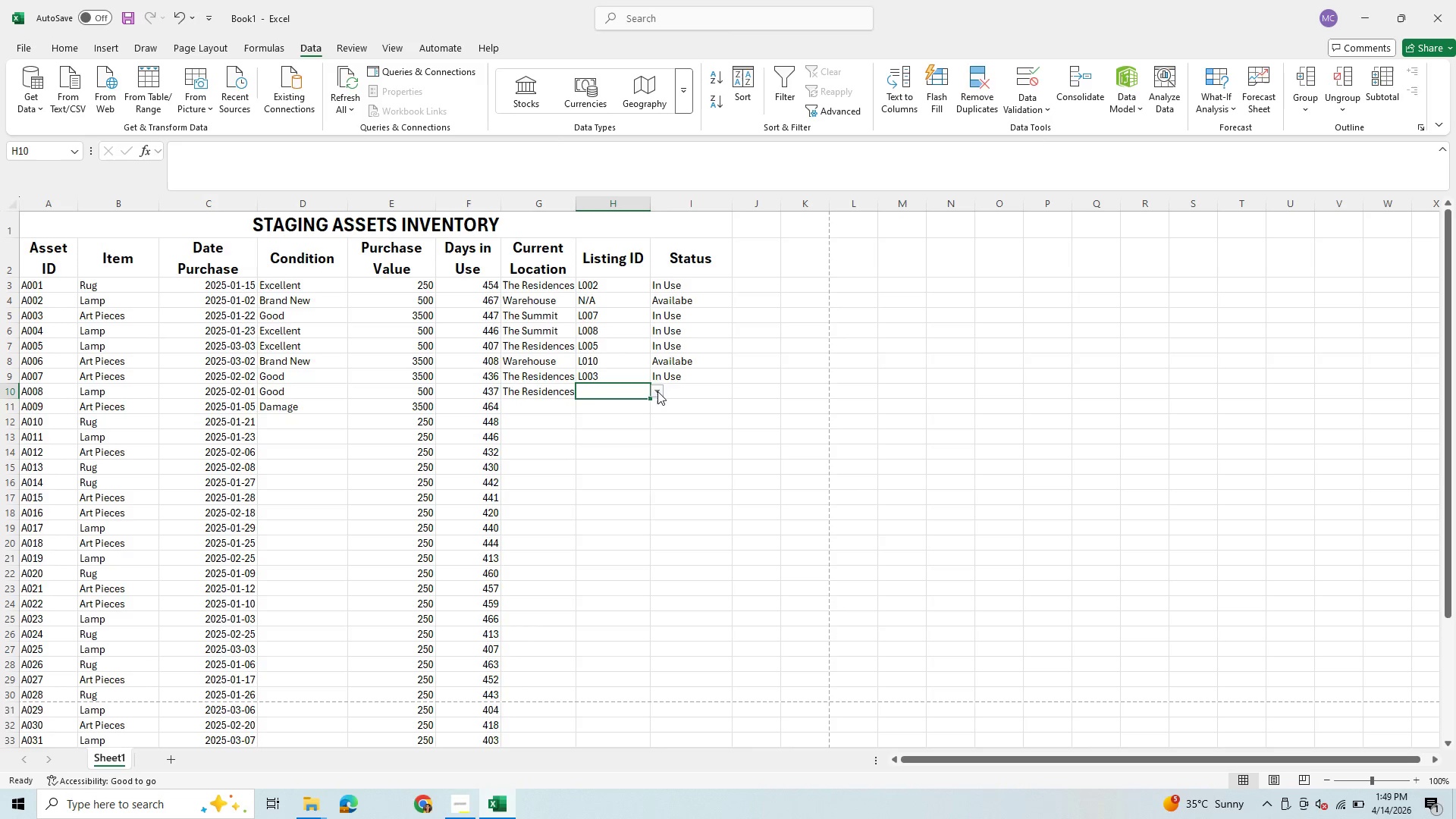 
left_click([657, 391])
 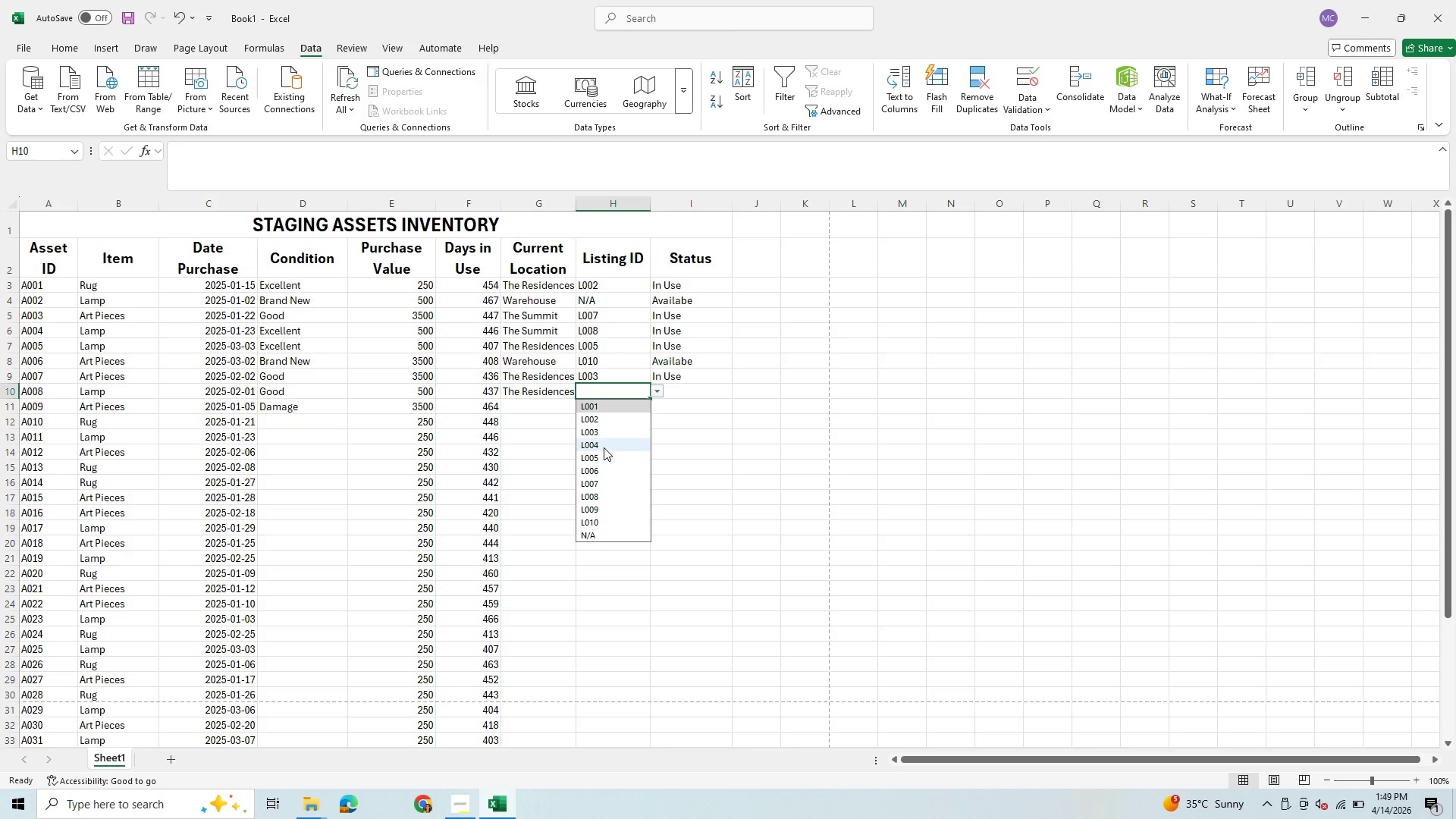 
left_click([604, 447])
 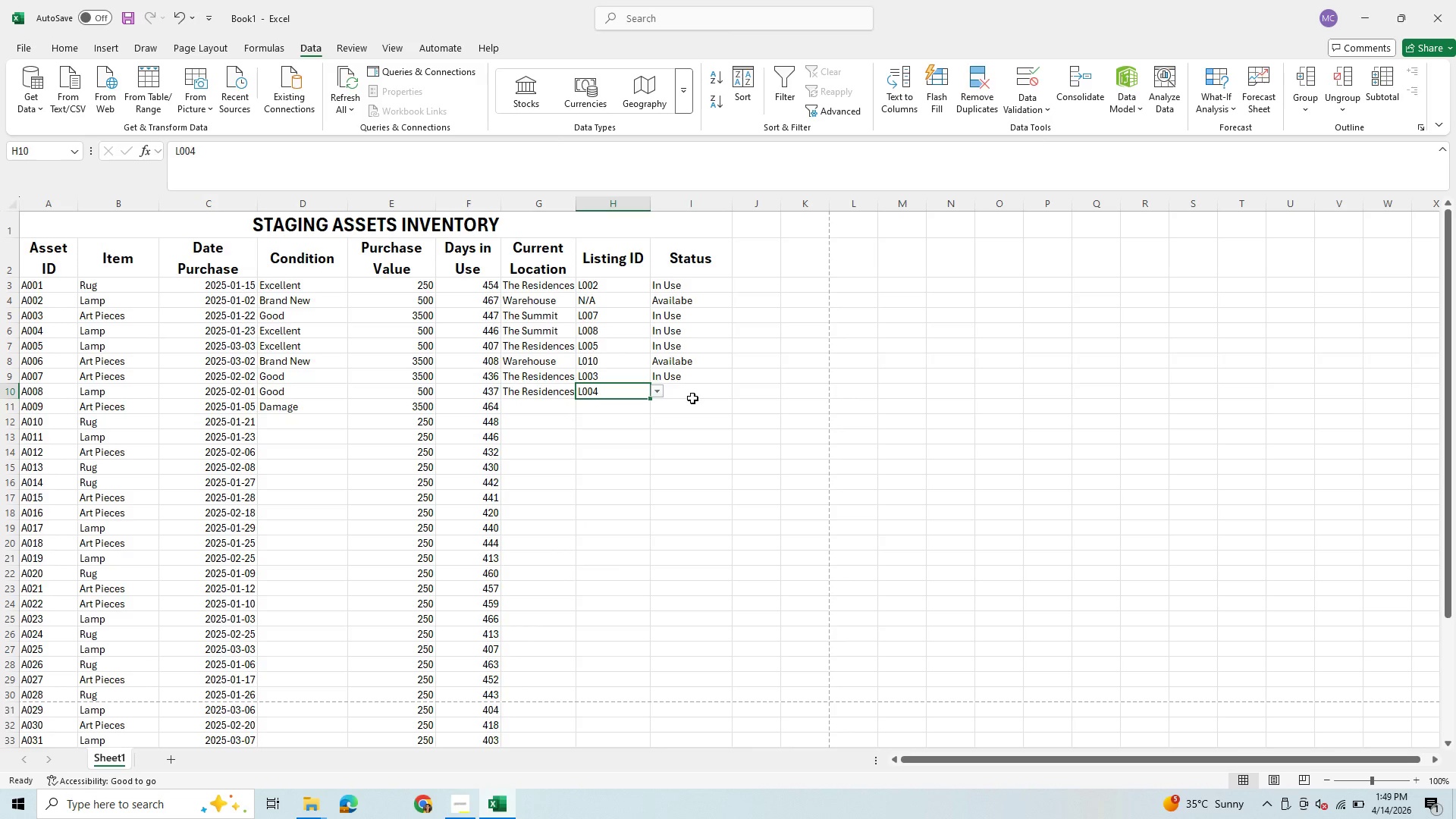 
left_click([692, 398])
 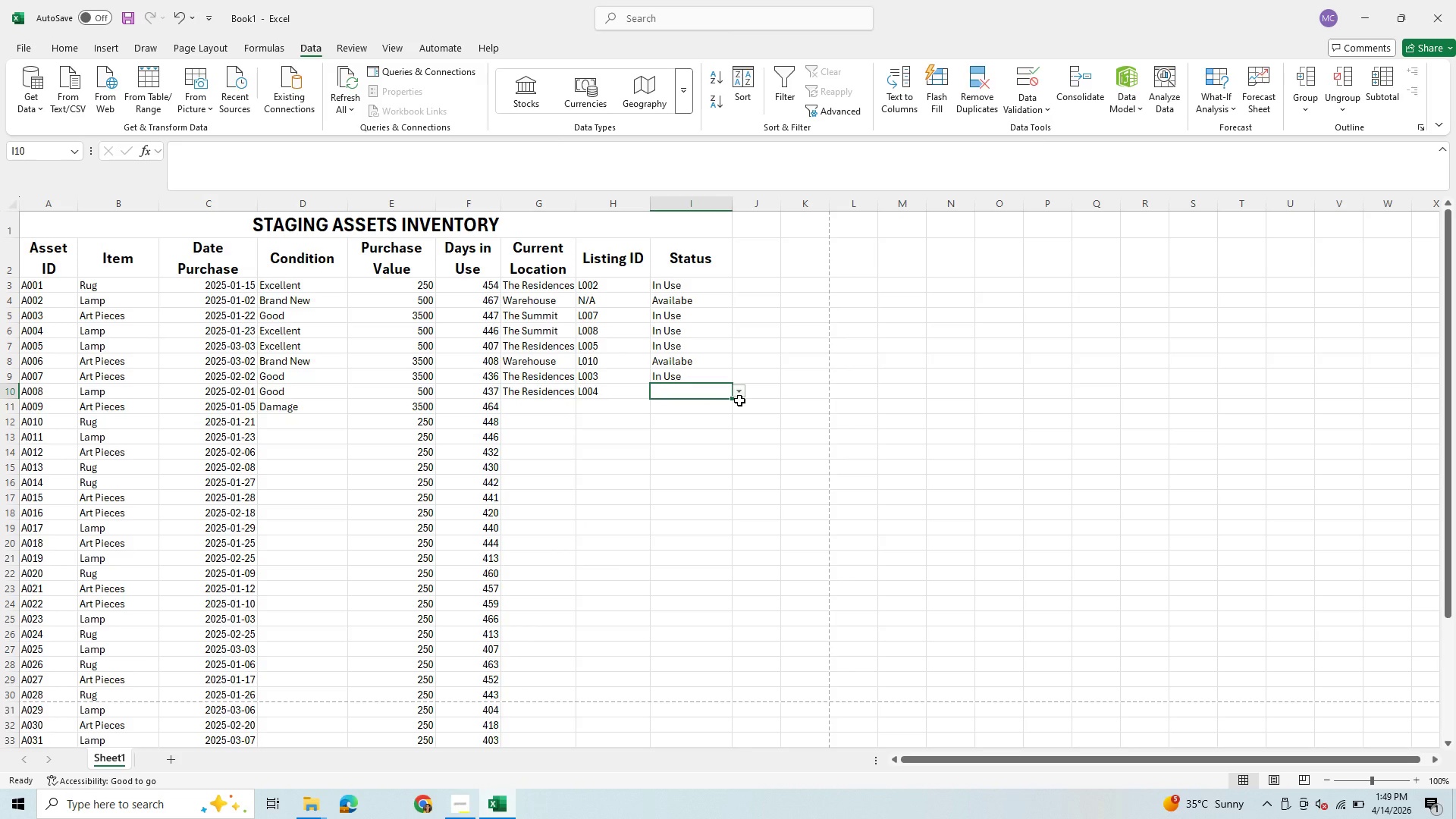 
left_click([739, 400])
 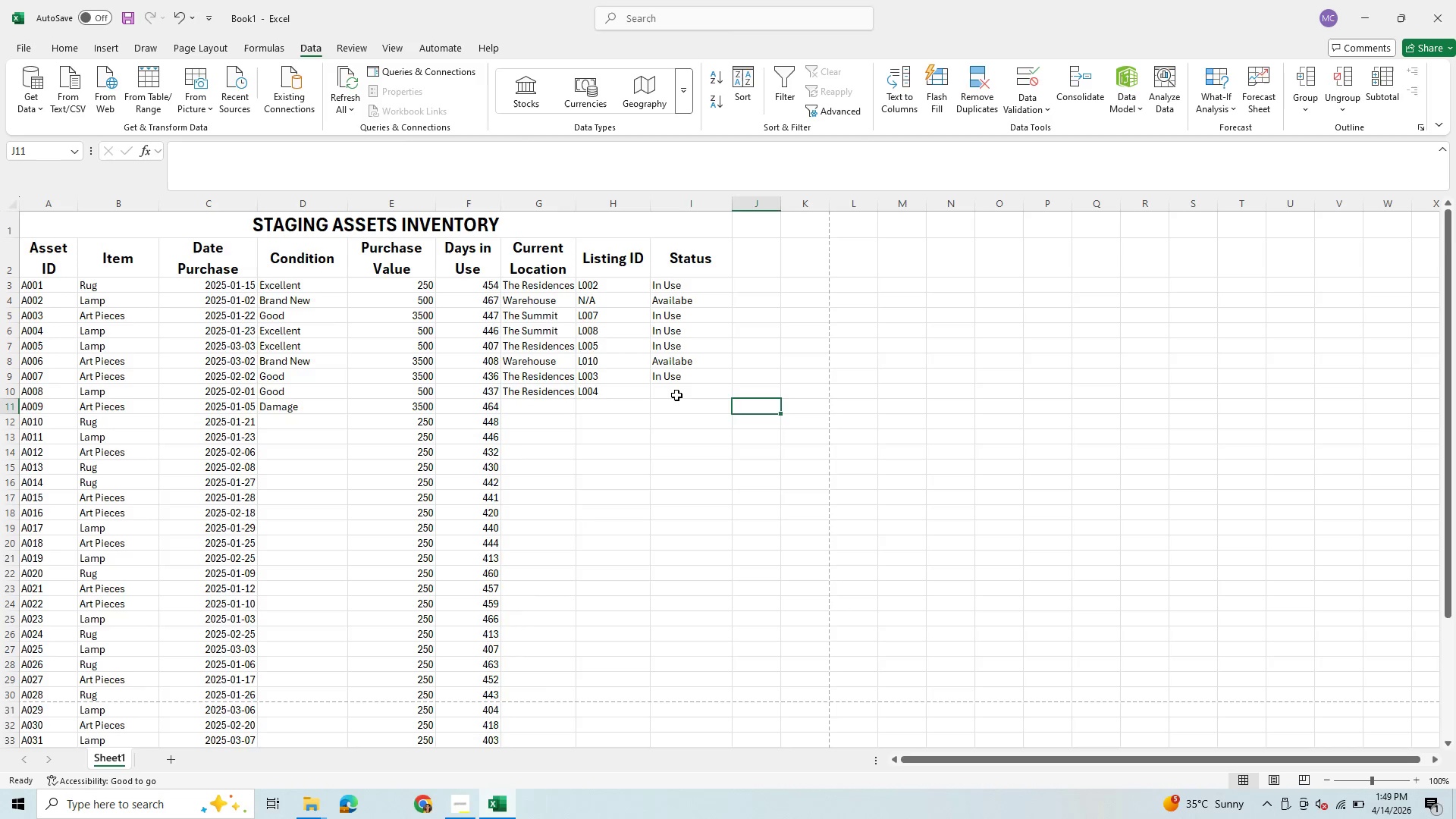 
left_click([677, 394])
 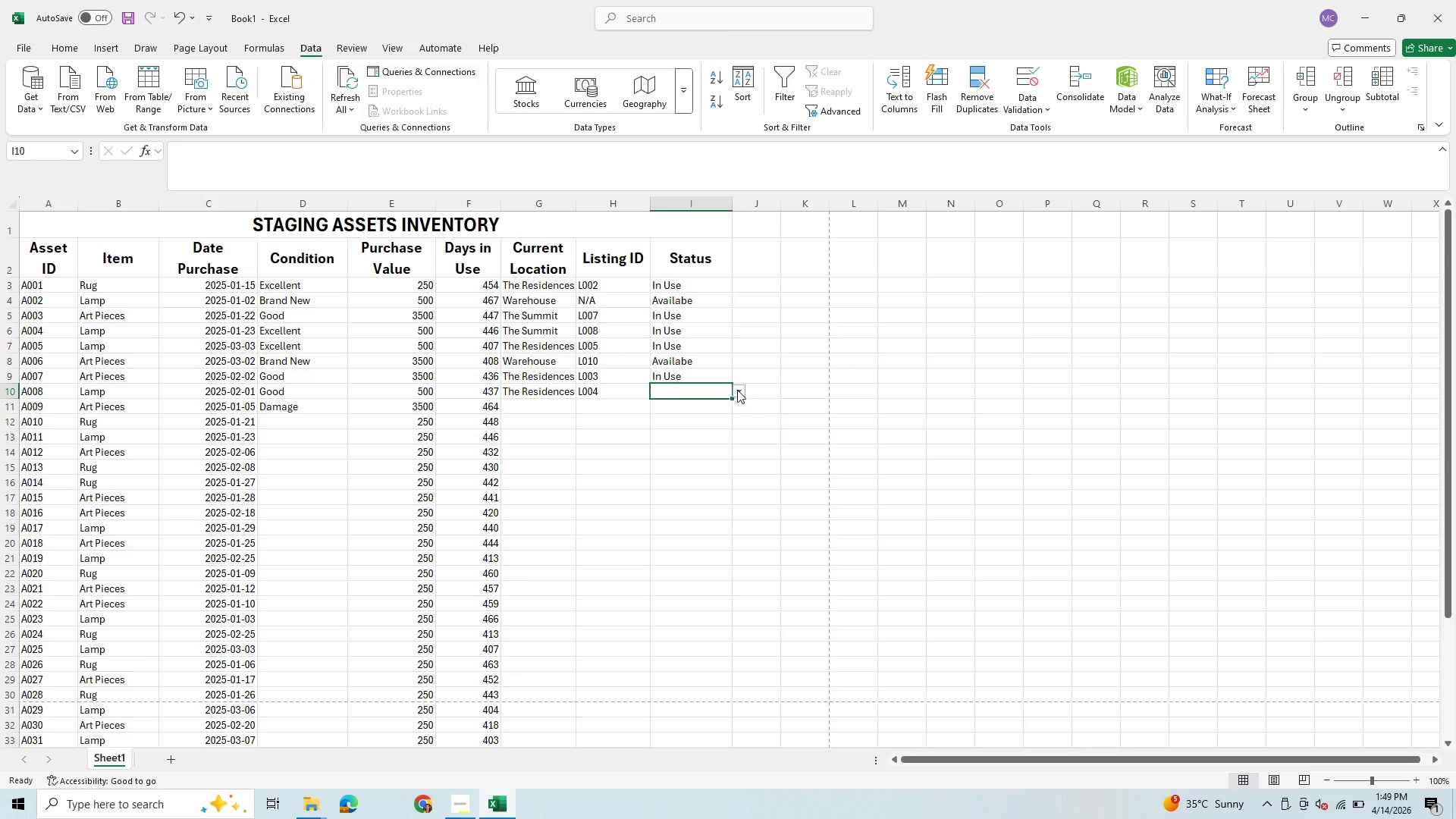 
left_click([742, 390])
 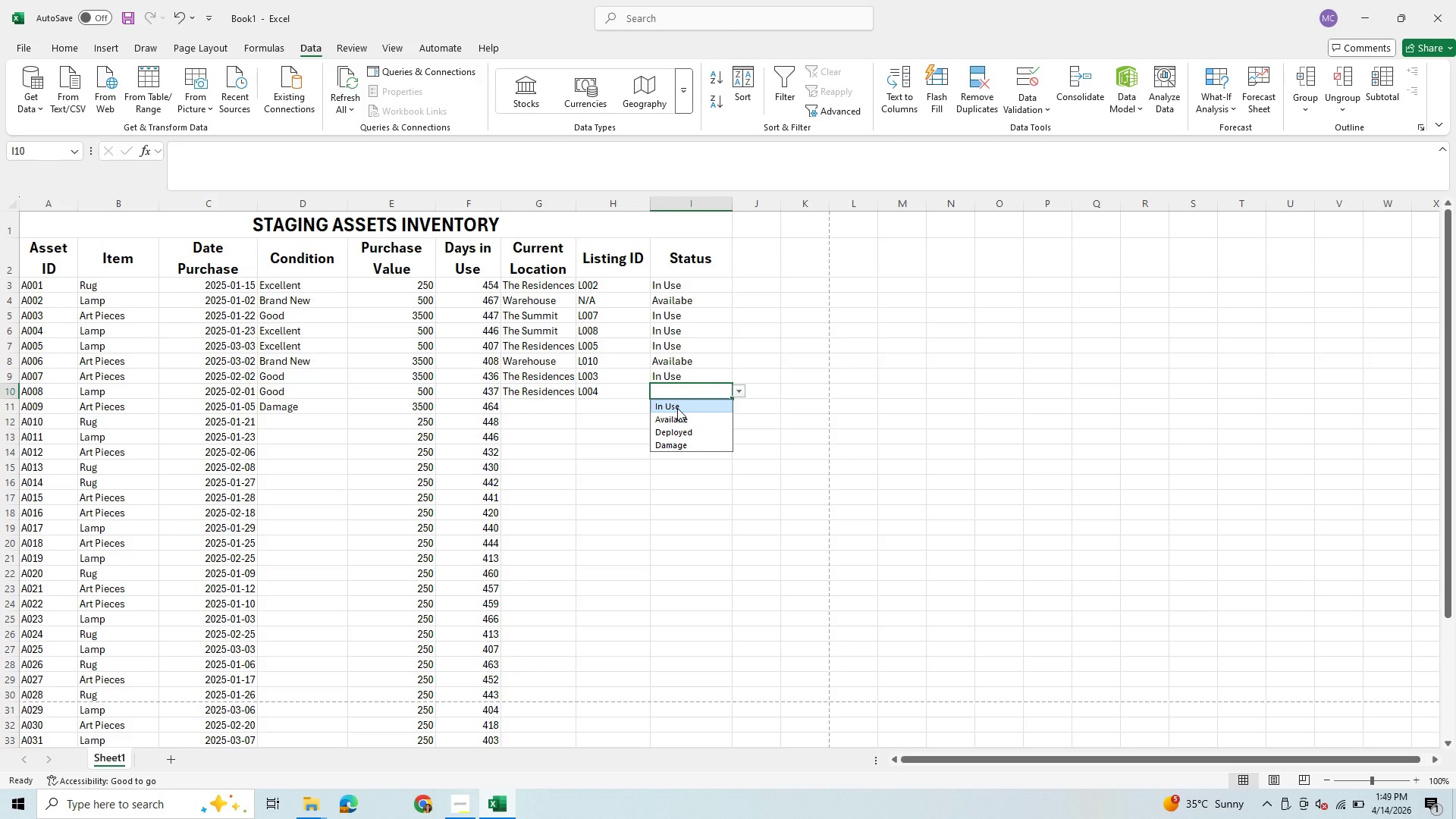 
left_click([677, 408])
 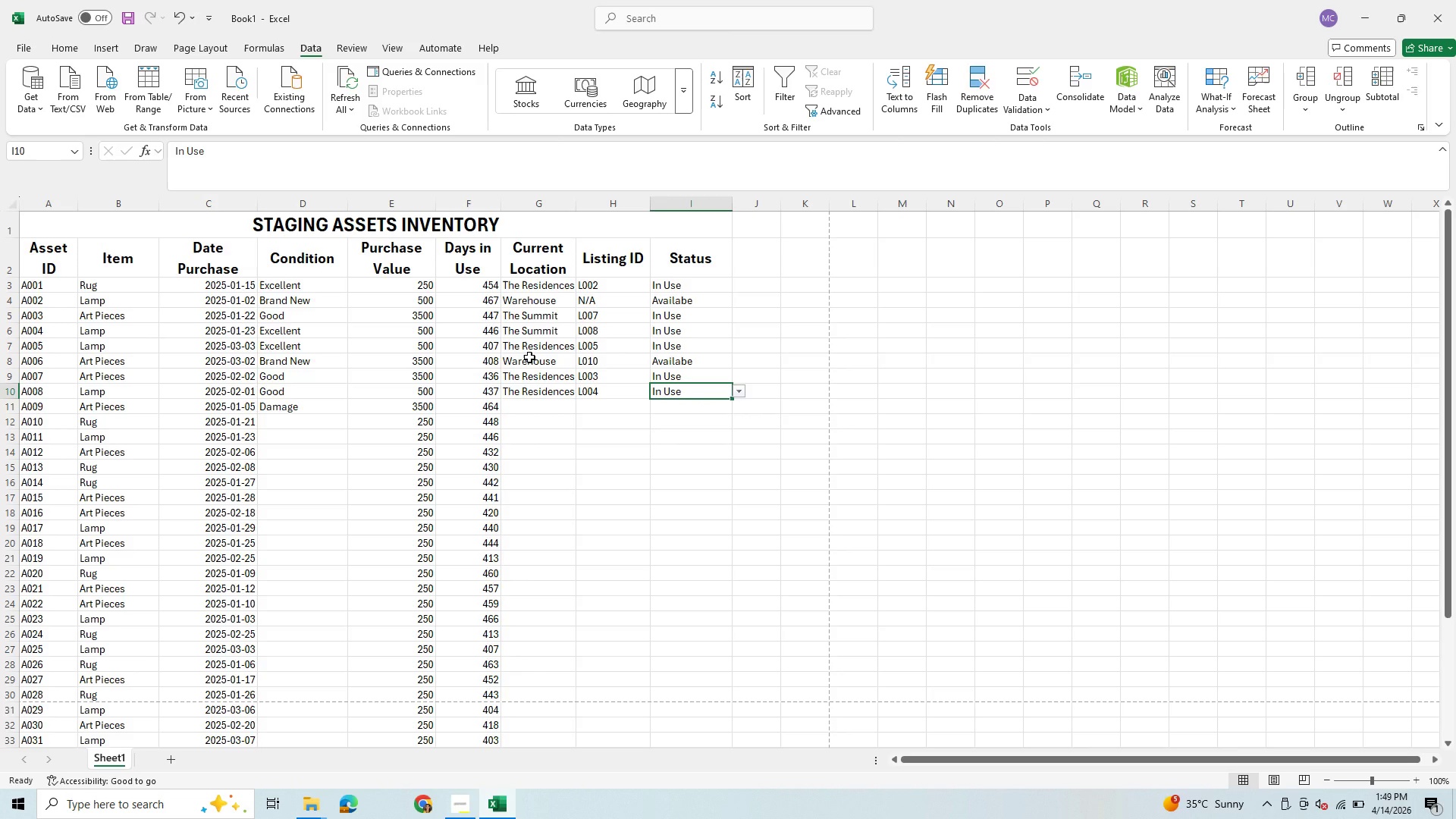 
scroll: coordinate [519, 403], scroll_direction: down, amount: 6.0
 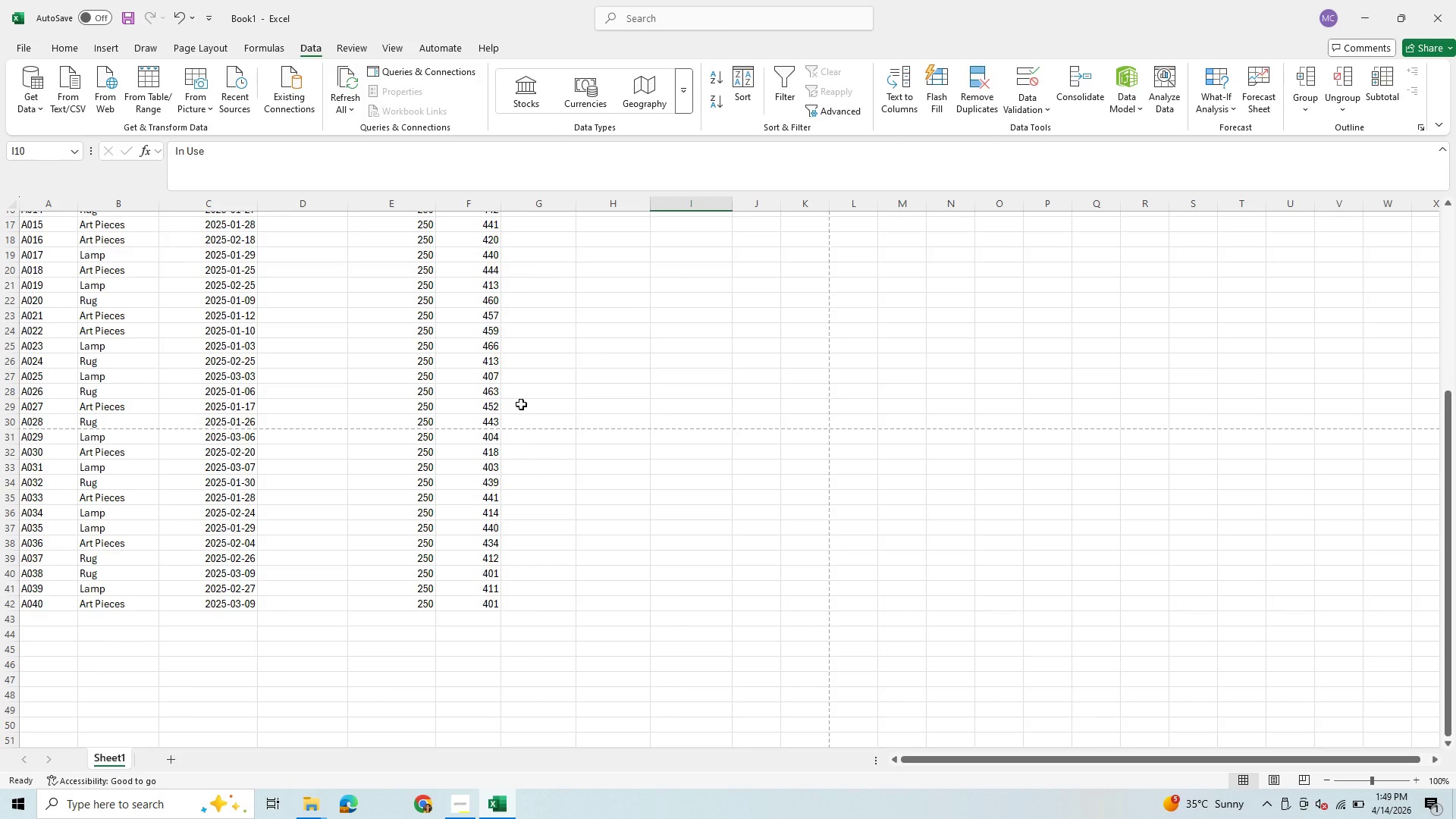 
scroll: coordinate [521, 404], scroll_direction: up, amount: 2.0
 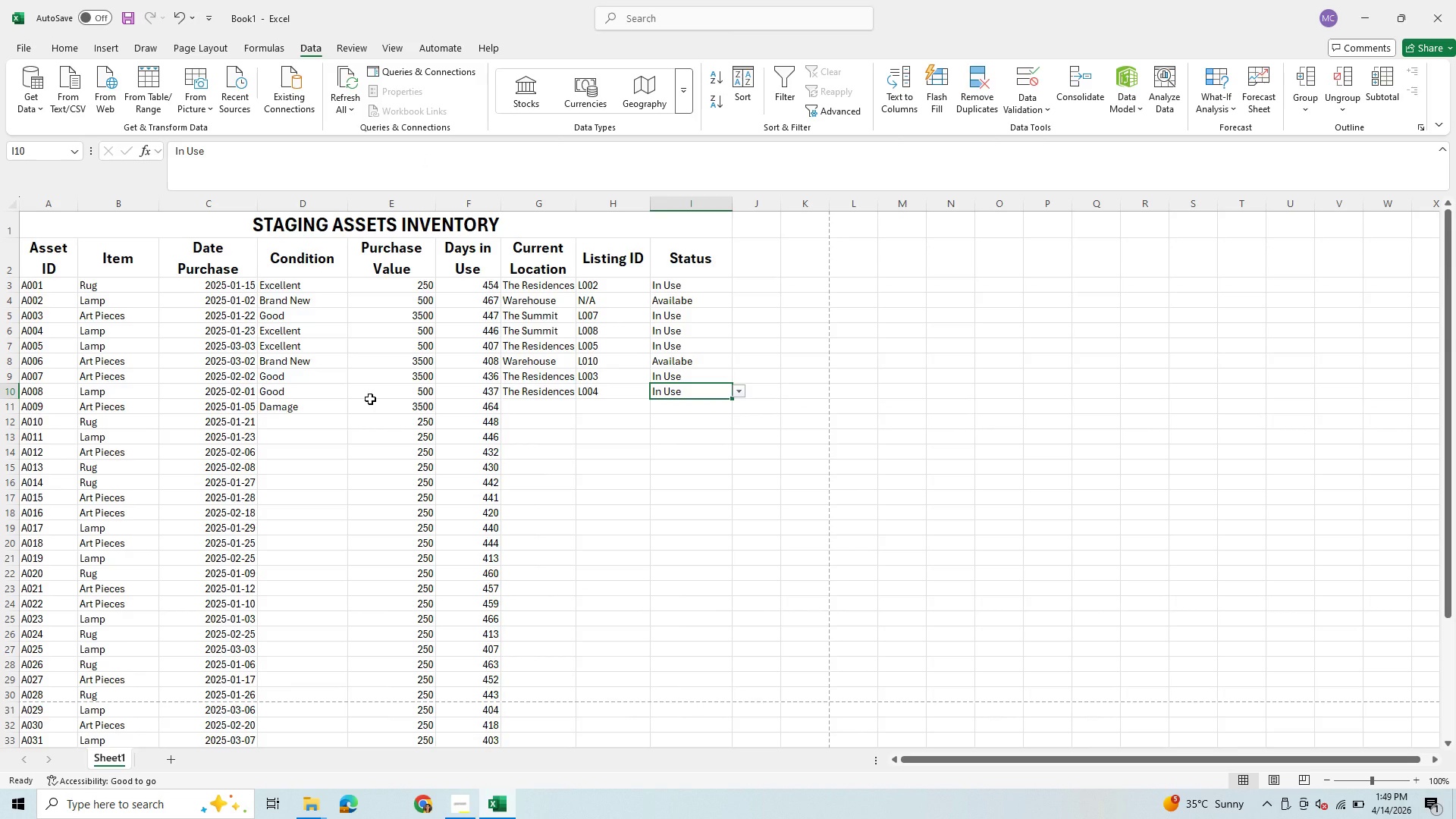 
wait(7.53)
 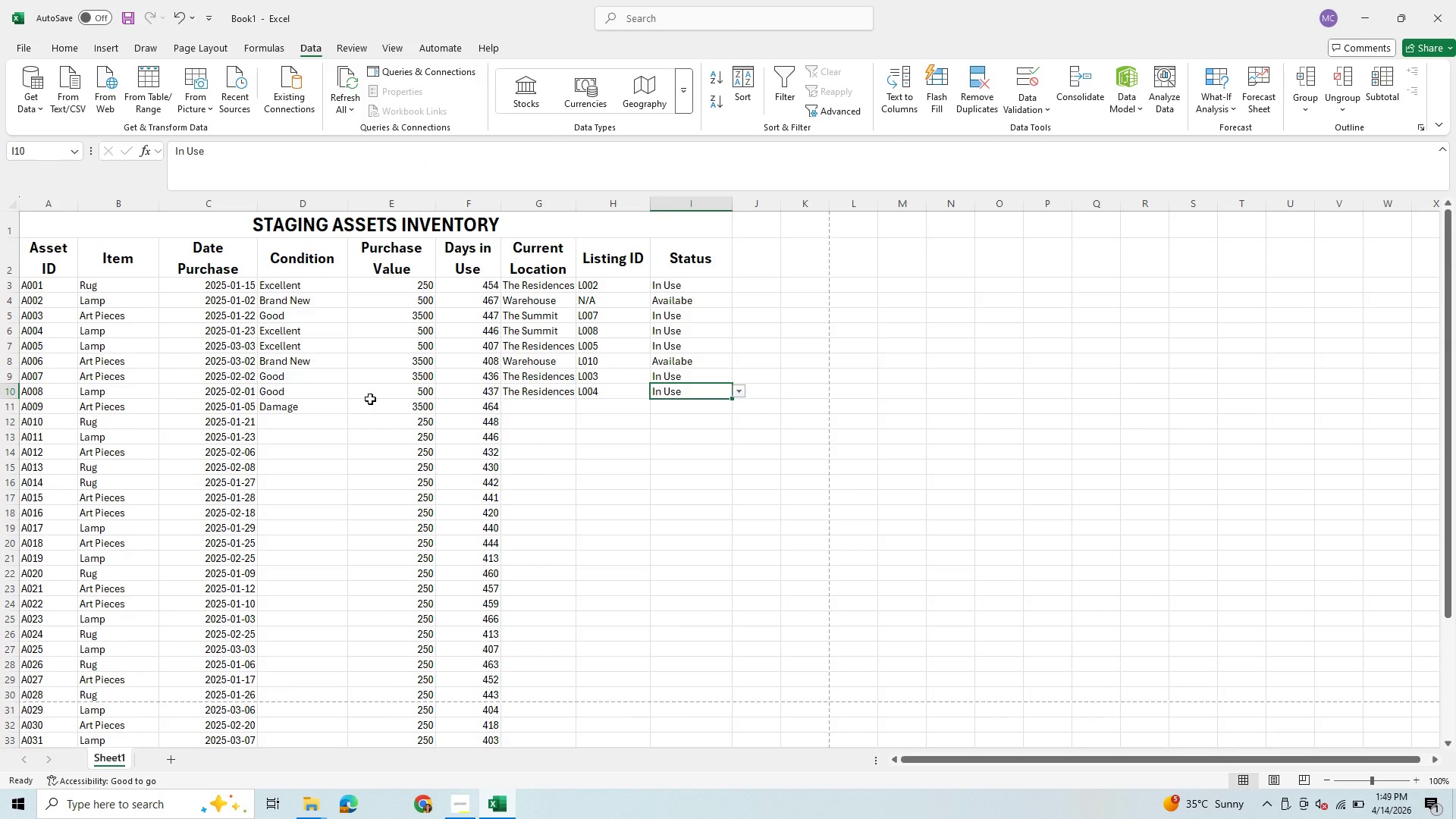 
left_click([544, 406])
 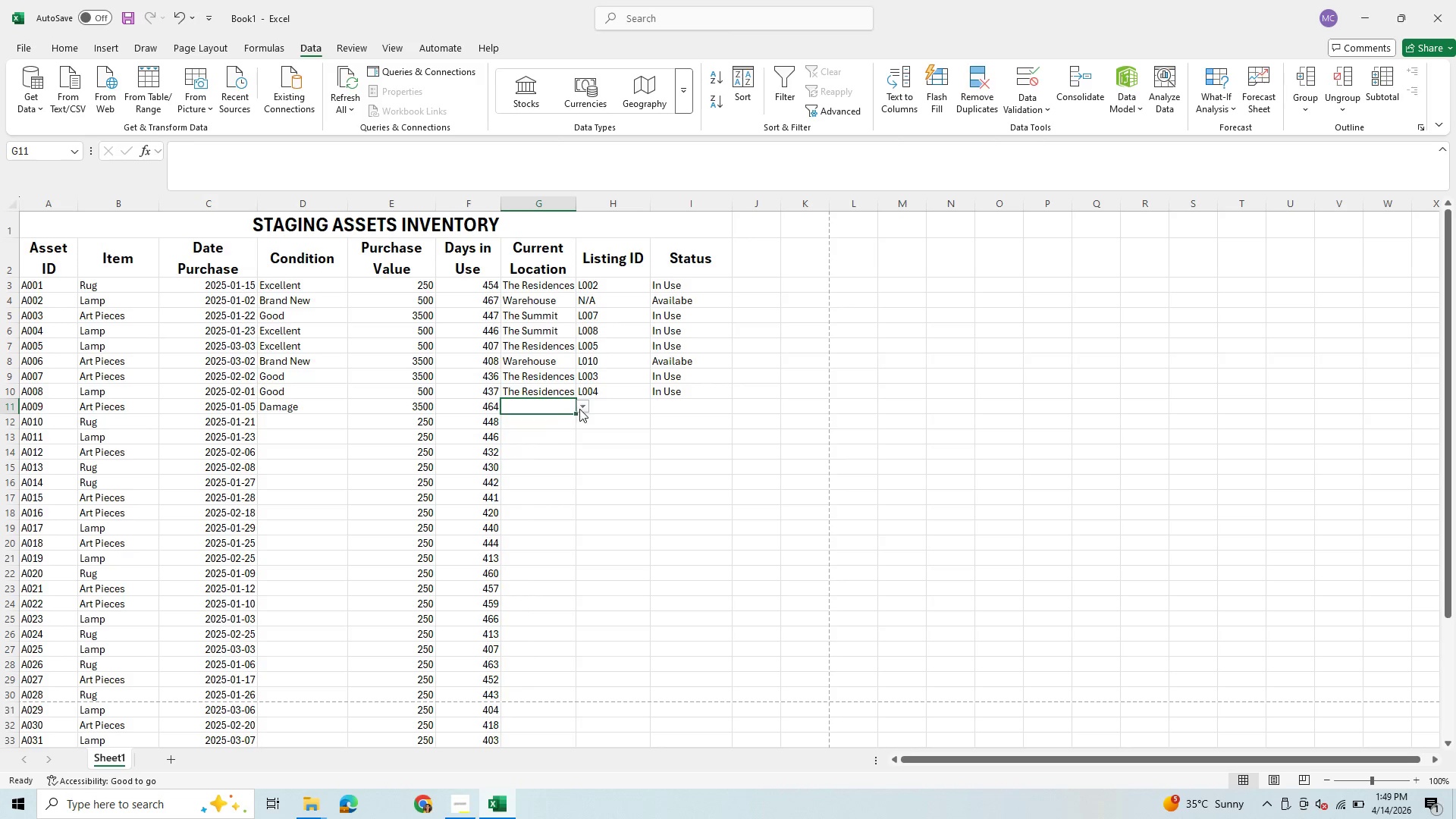 
left_click([579, 409])
 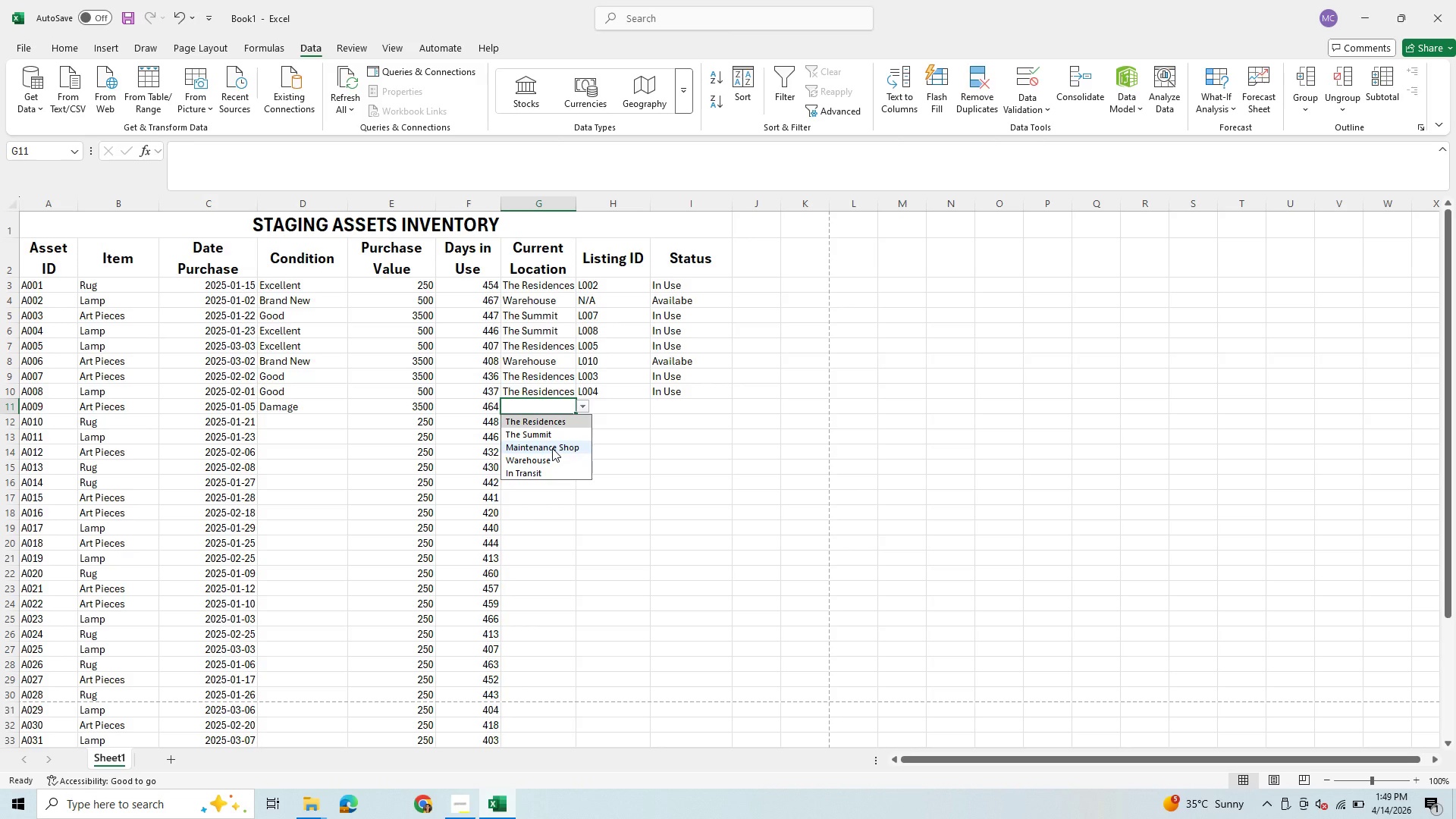 
left_click([552, 448])
 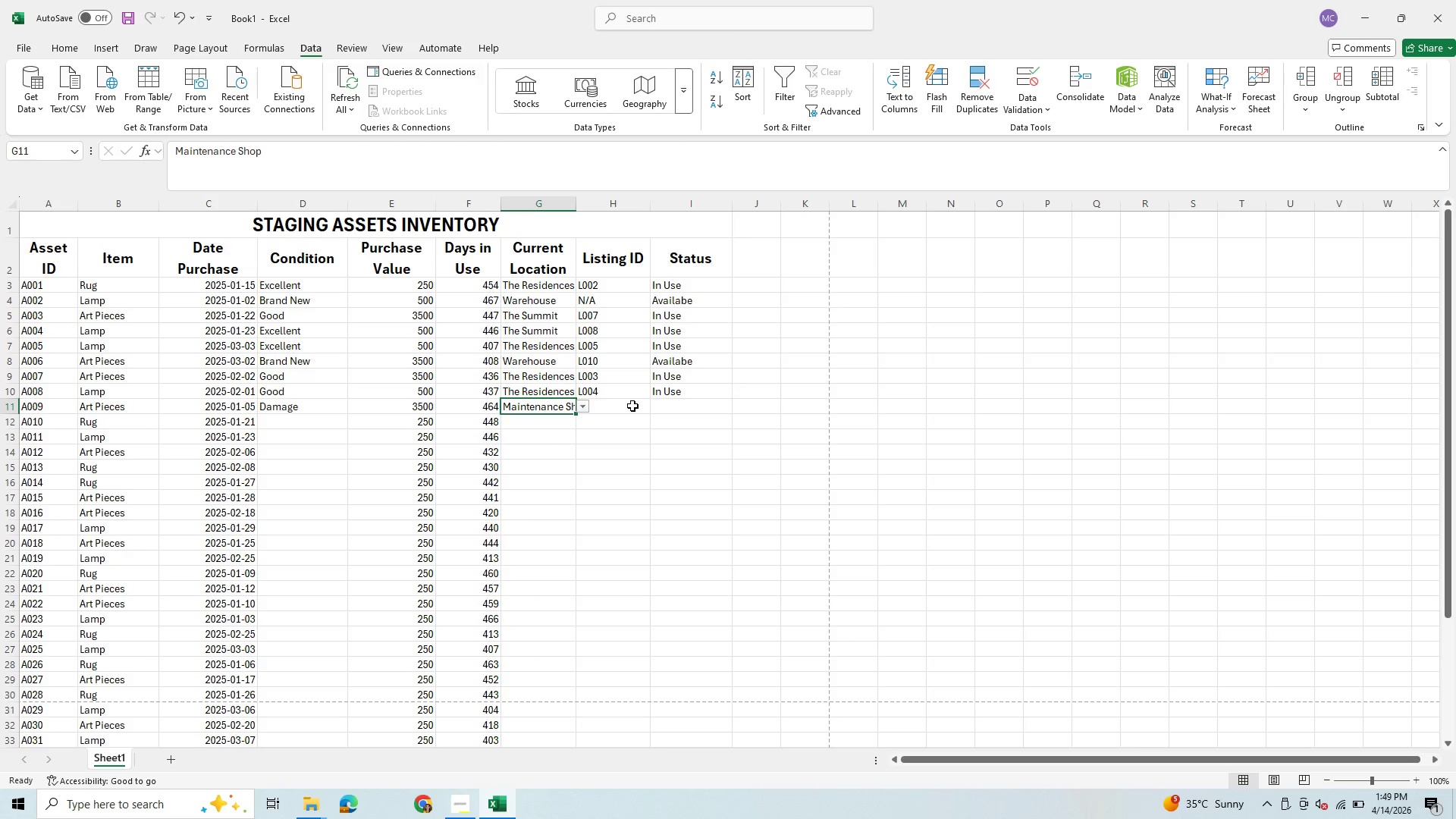 
left_click([632, 406])
 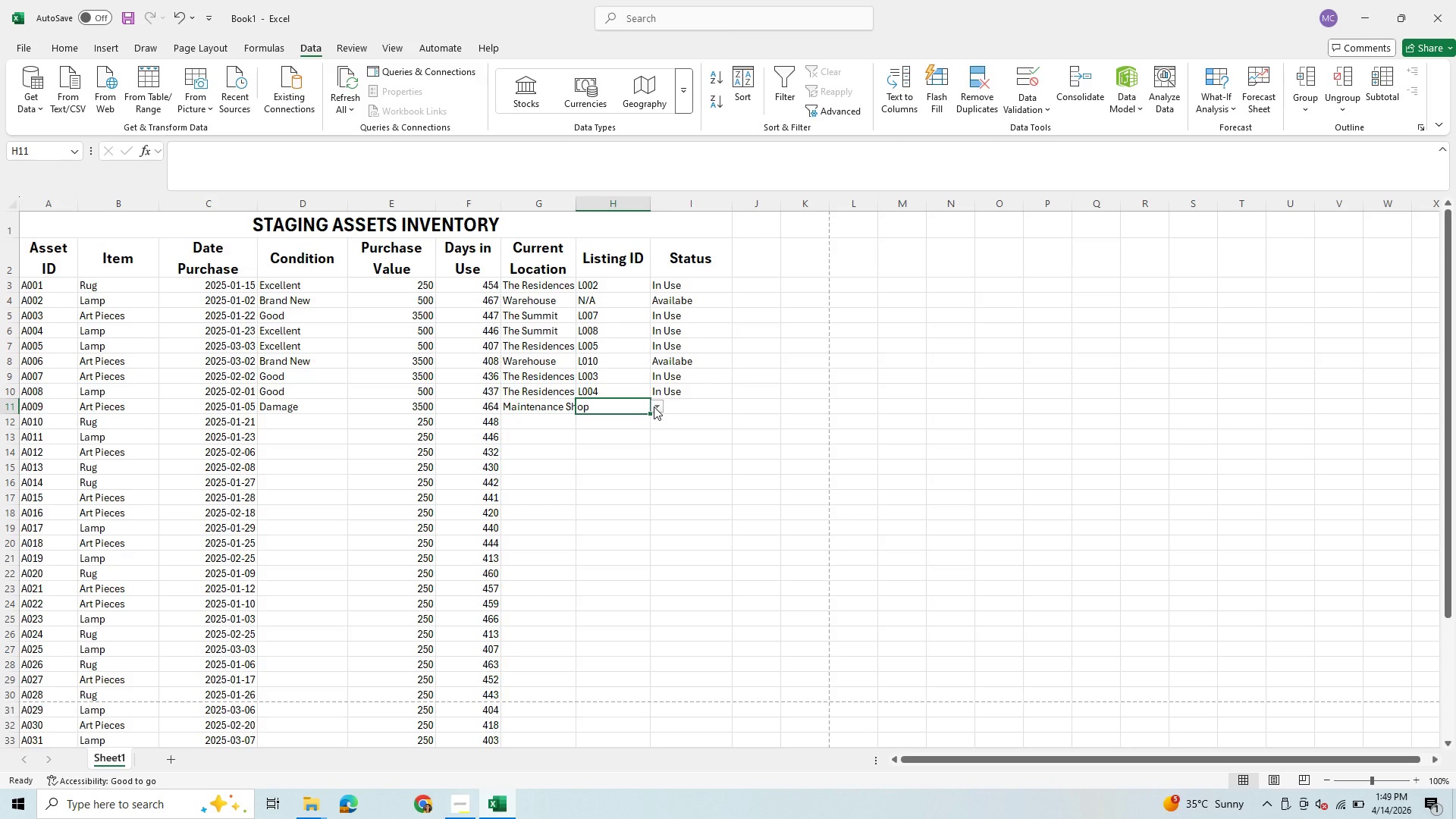 
left_click([654, 406])
 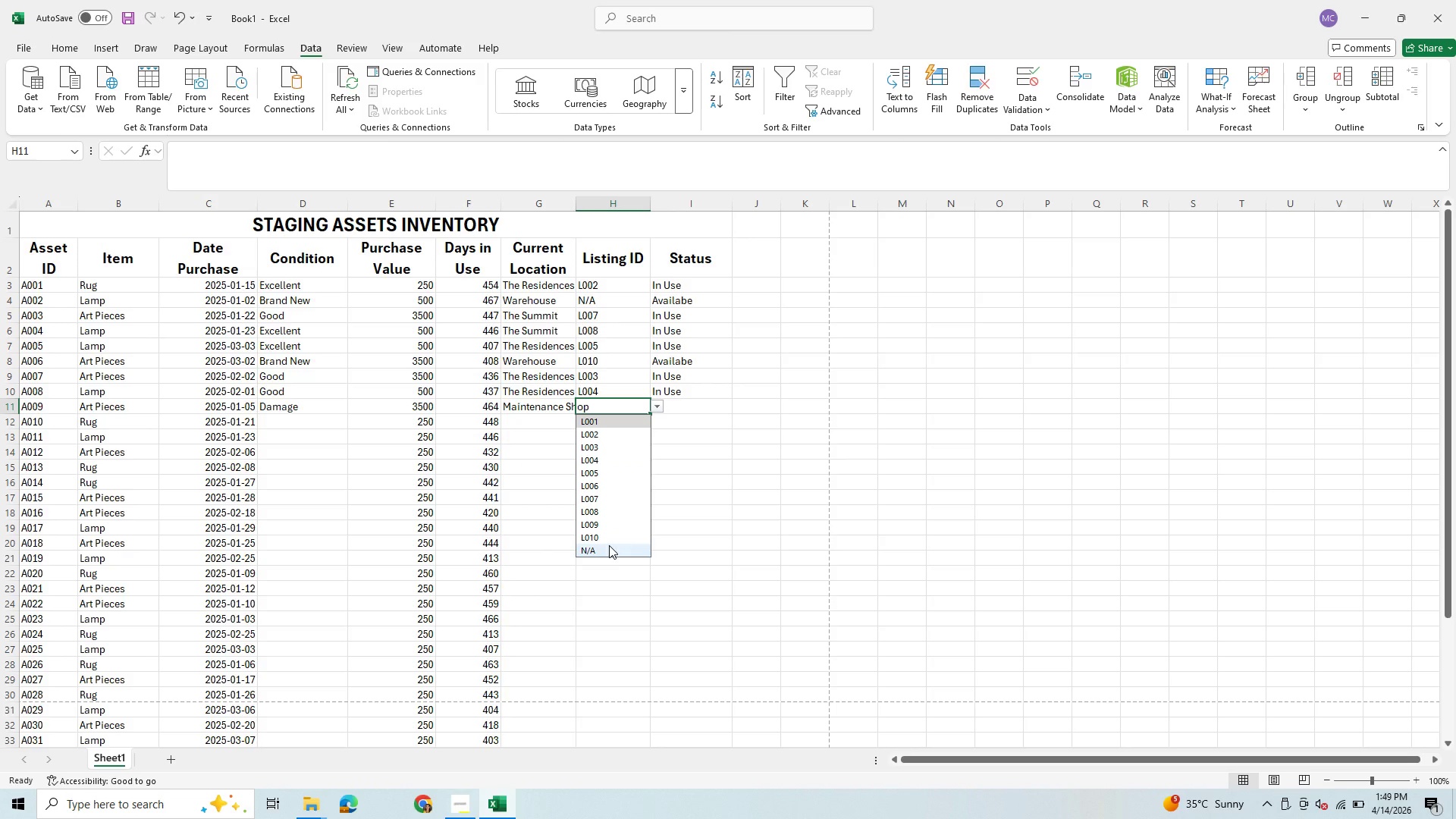 
left_click([610, 547])
 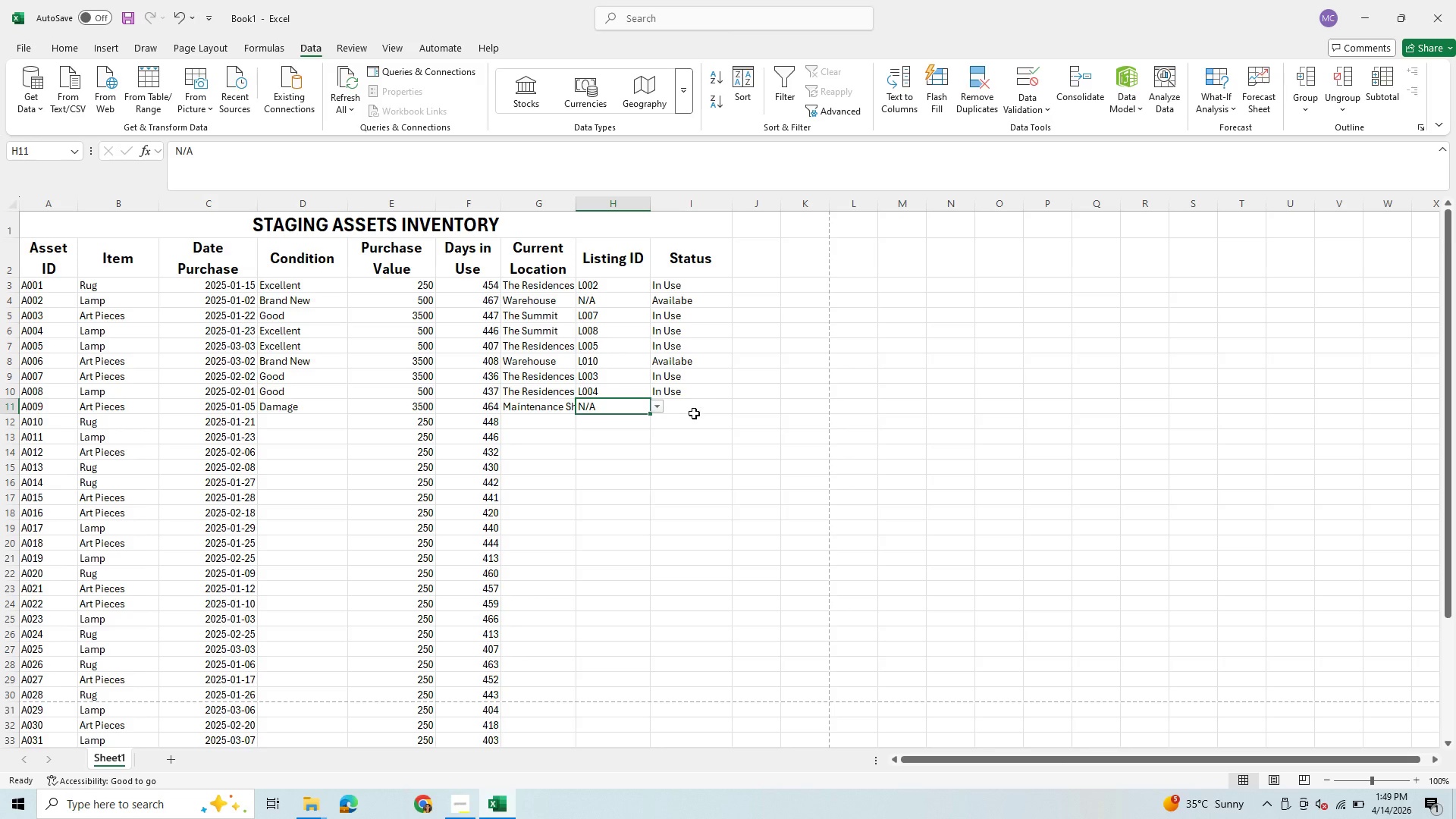 
left_click([694, 413])
 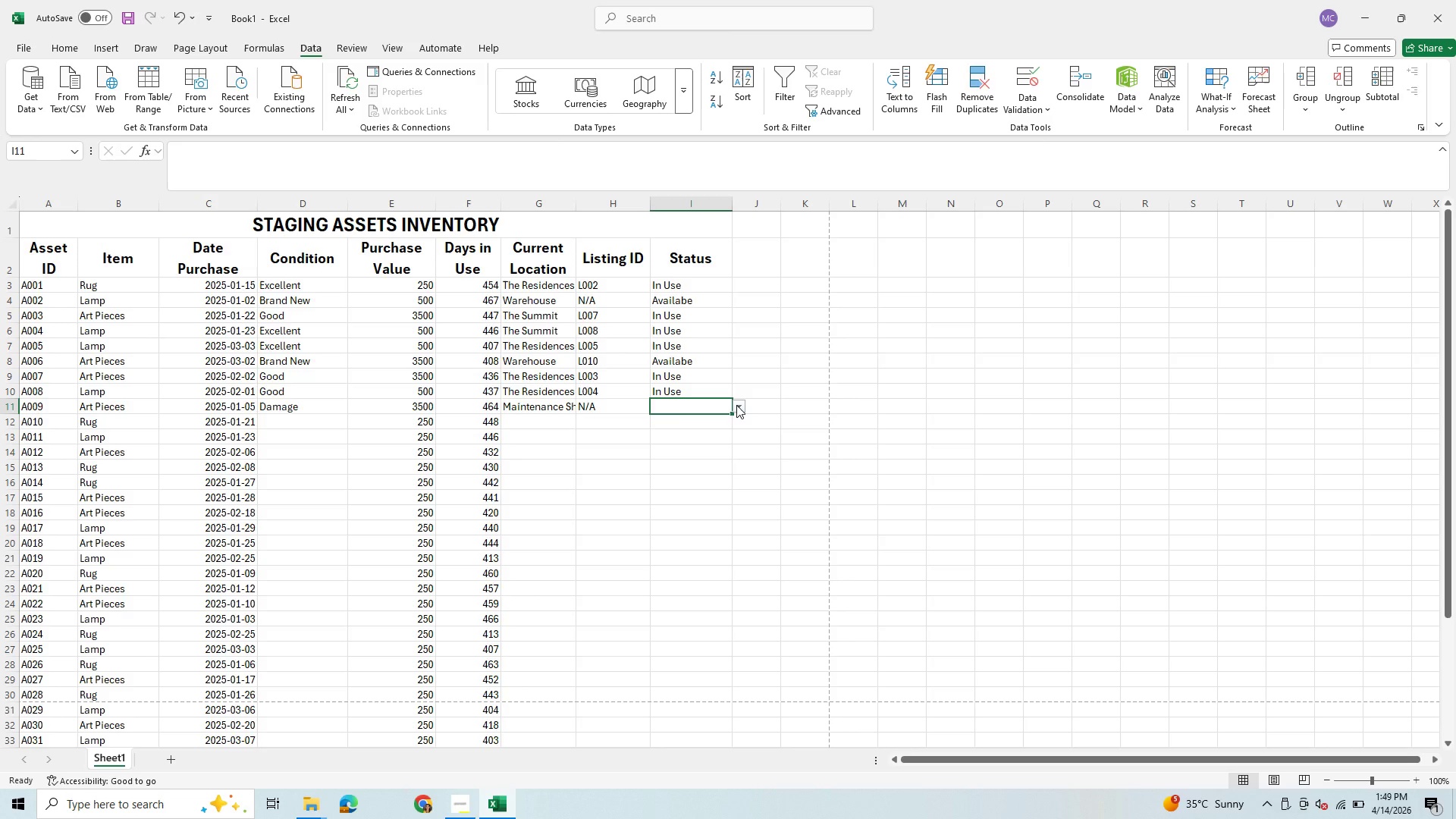 
left_click([736, 405])
 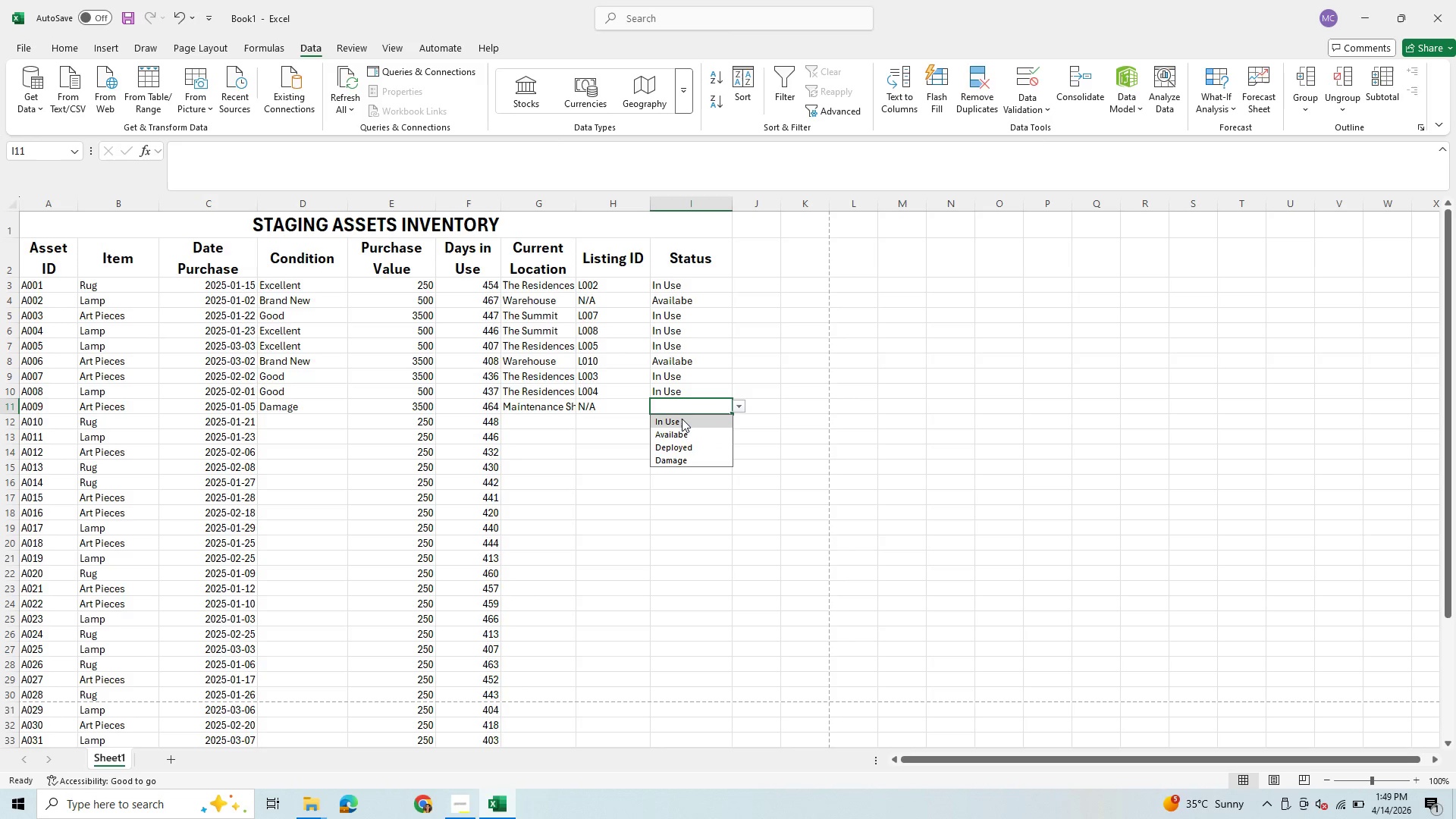 
left_click([682, 456])
 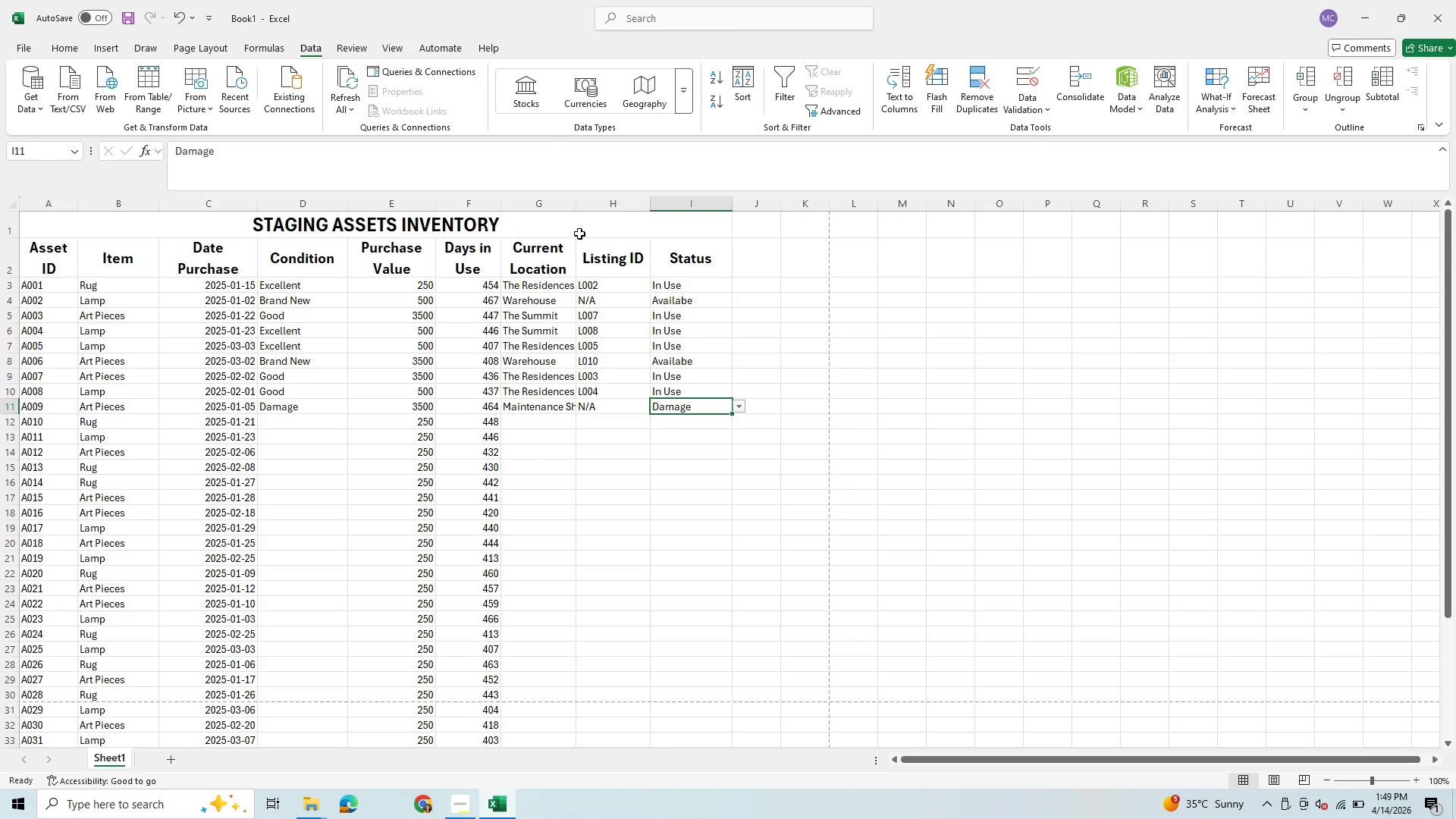 
left_click_drag(start_coordinate=[578, 204], to_coordinate=[607, 206])
 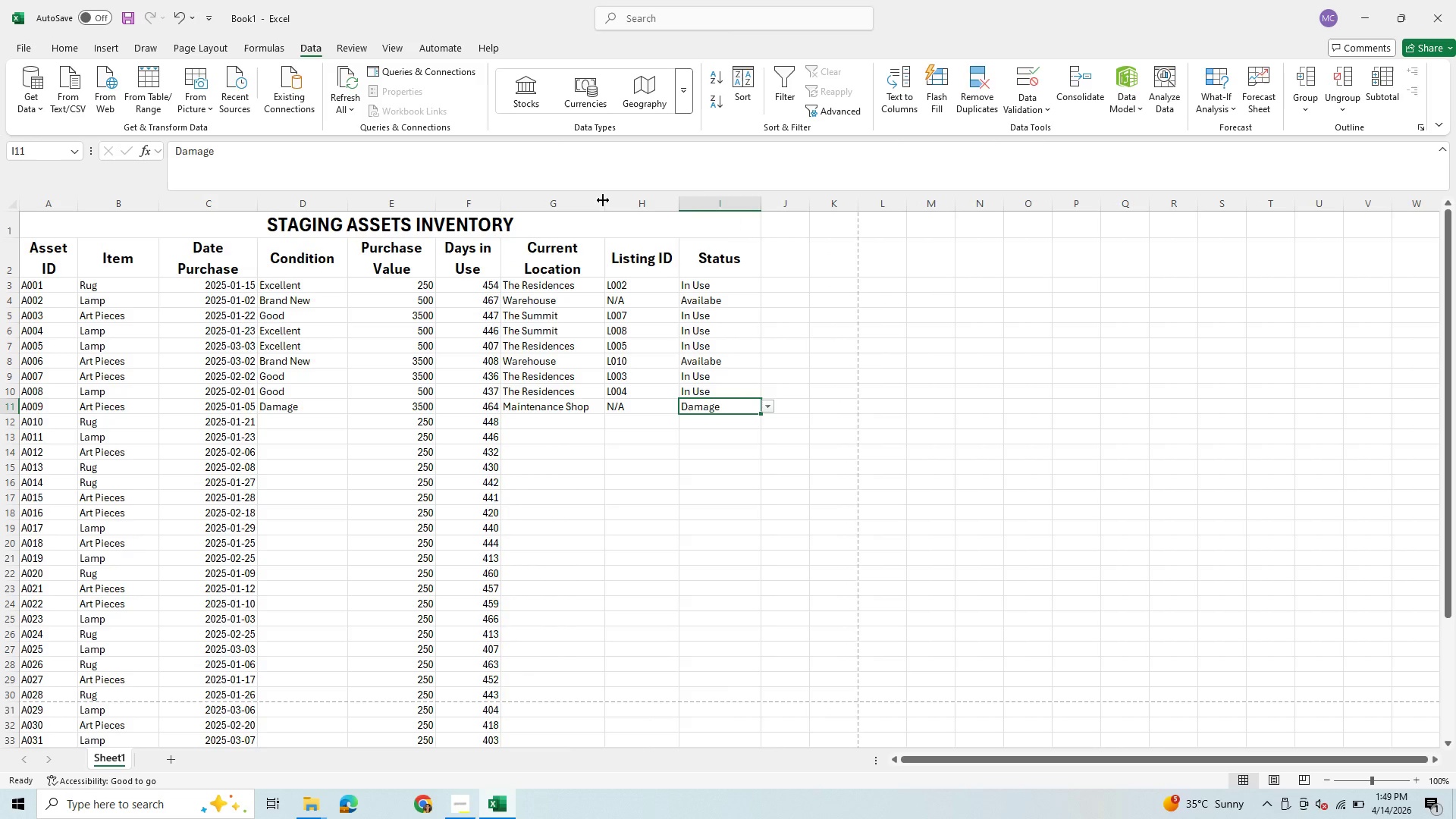 
left_click_drag(start_coordinate=[603, 200], to_coordinate=[593, 215])
 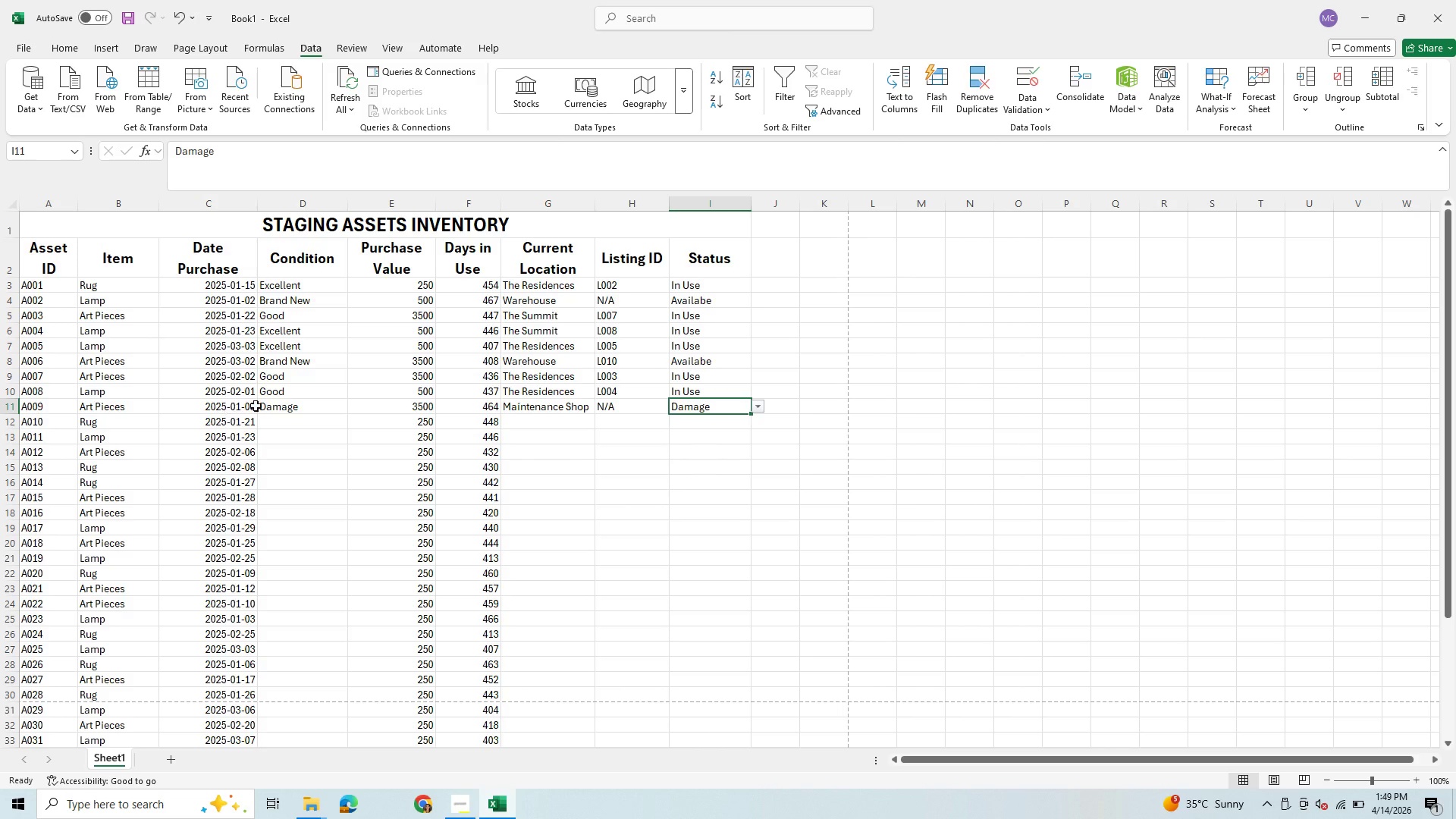 
wait(14.42)
 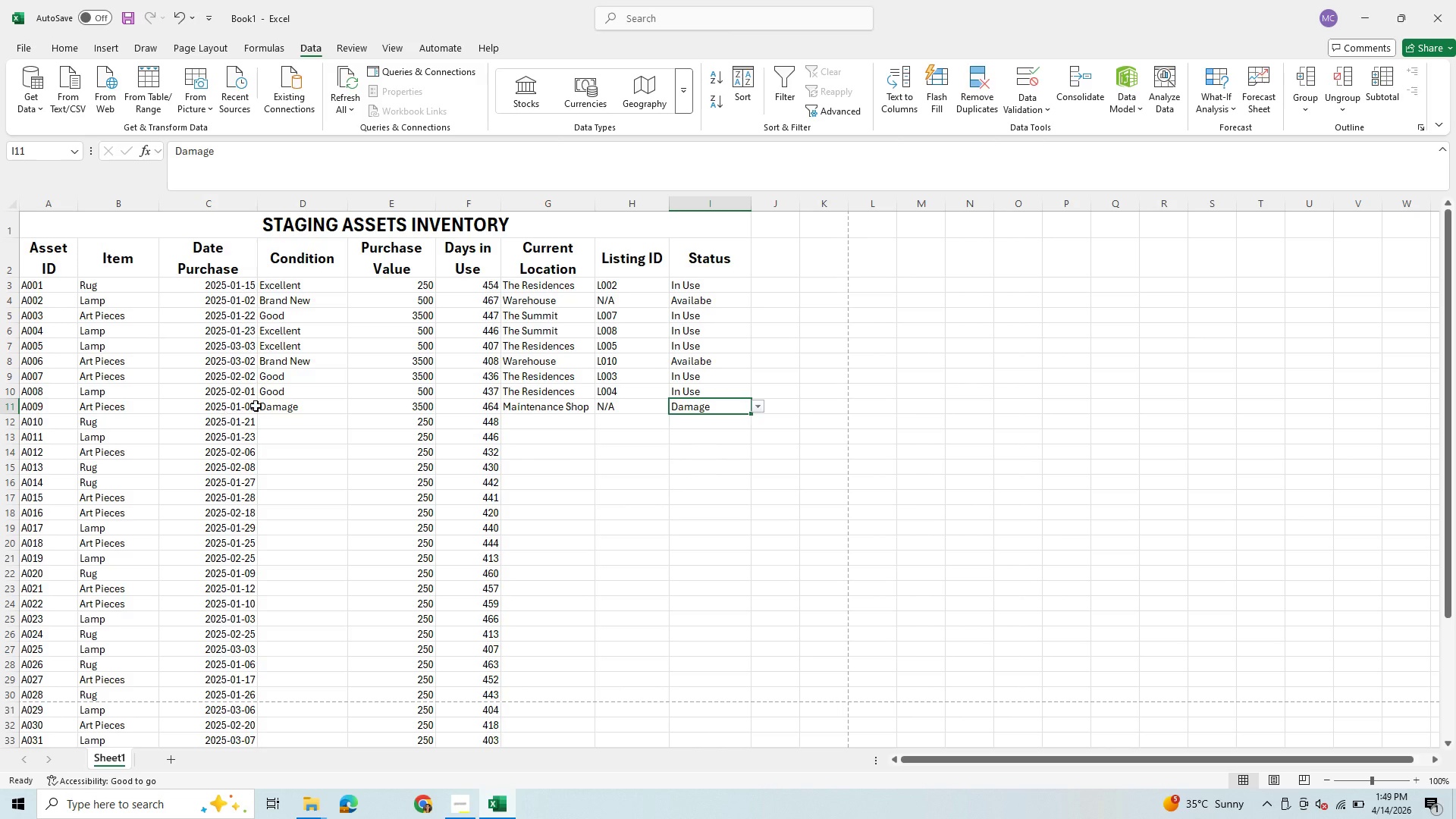 
left_click([324, 423])
 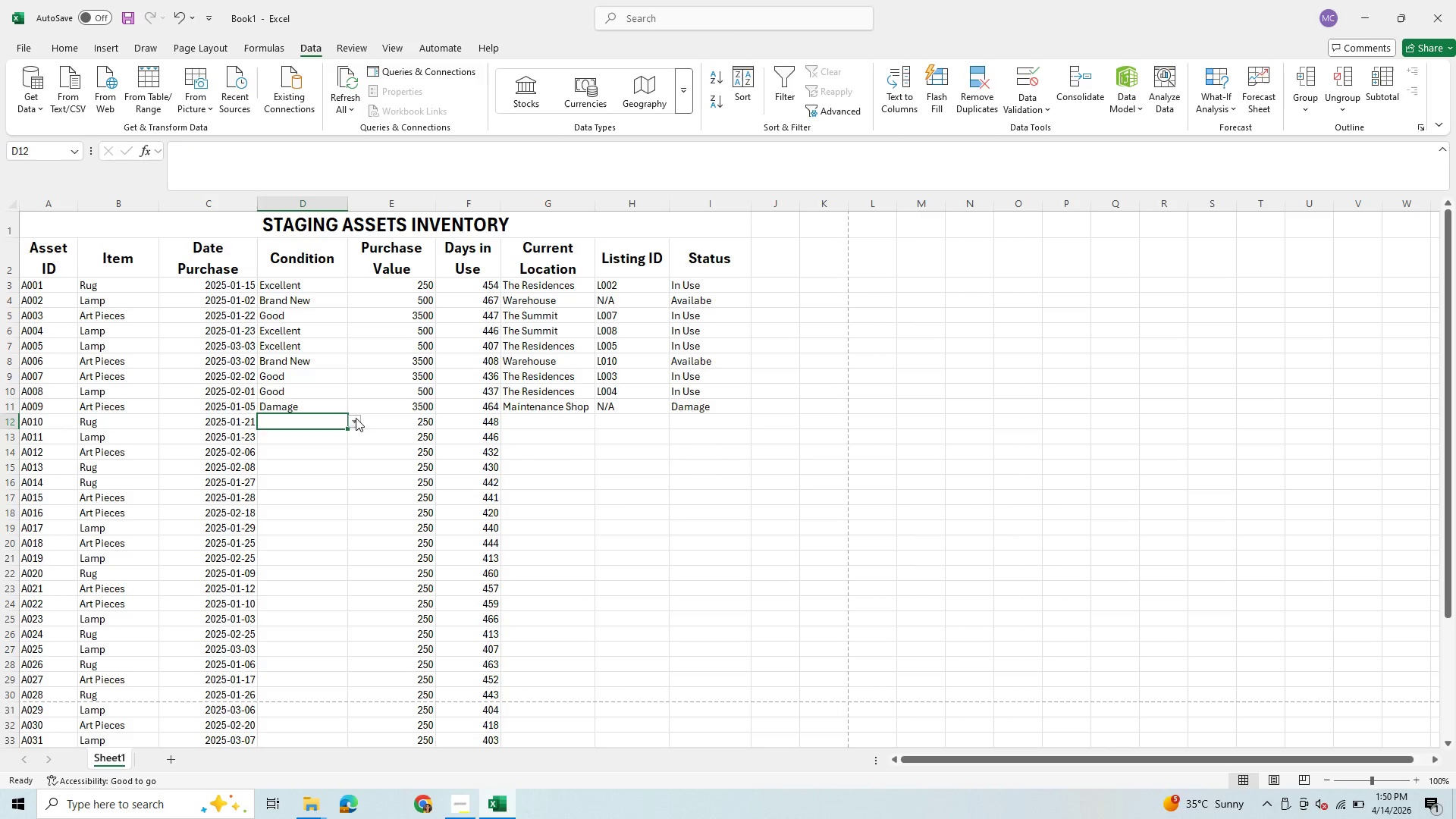 
left_click([356, 420])
 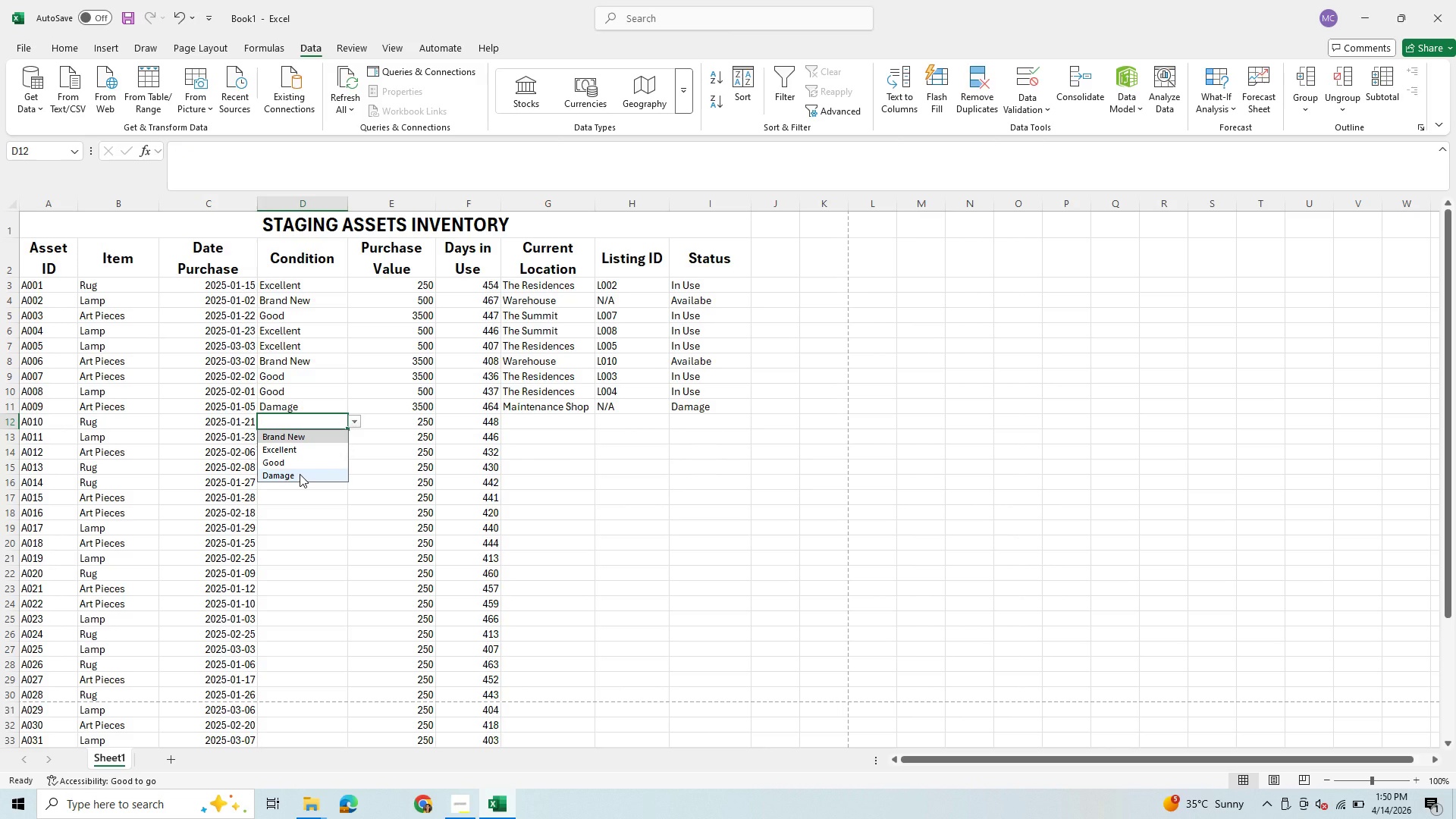 
left_click_drag(start_coordinate=[300, 474], to_coordinate=[302, 479])
 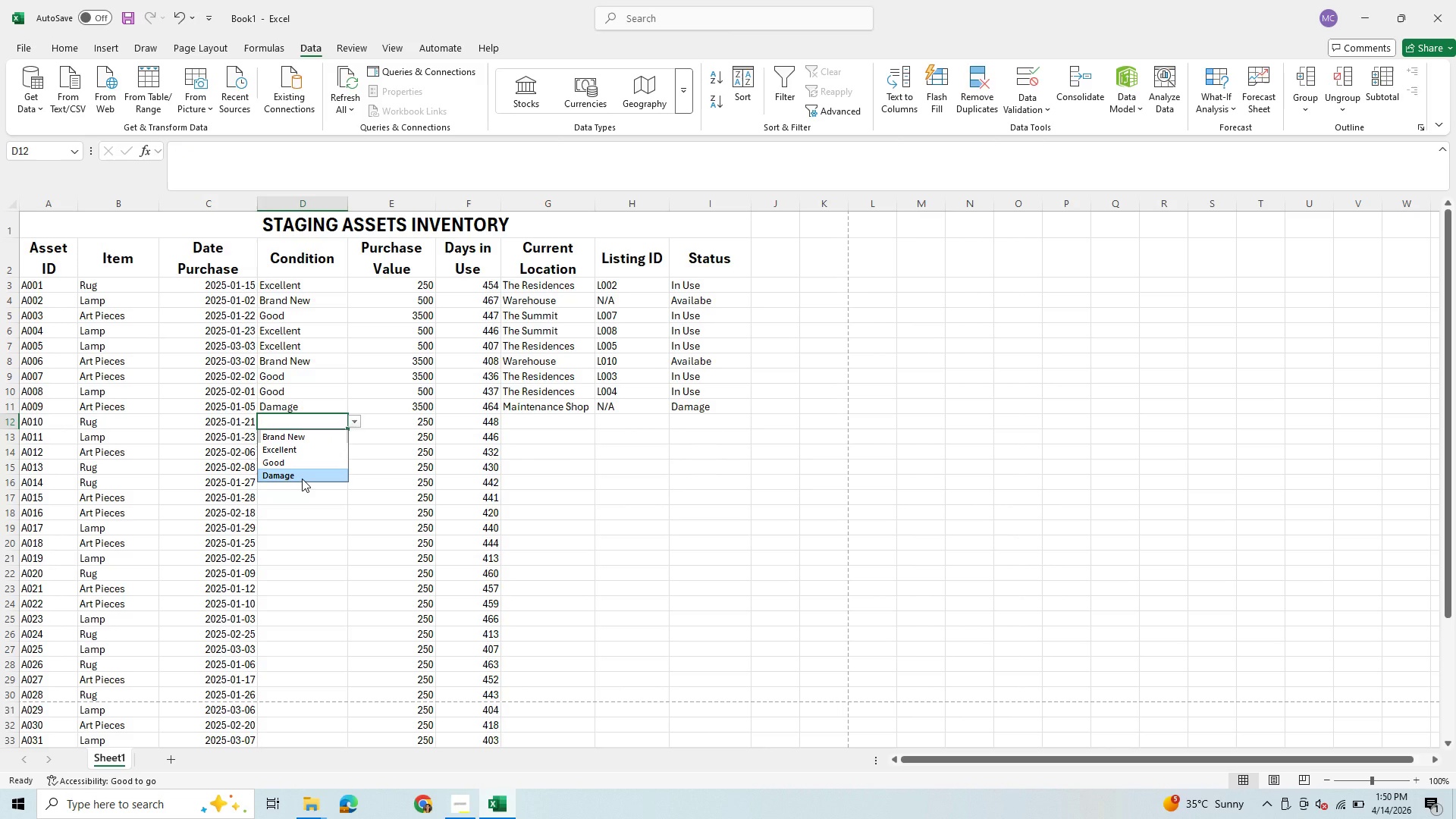 
left_click([302, 479])
 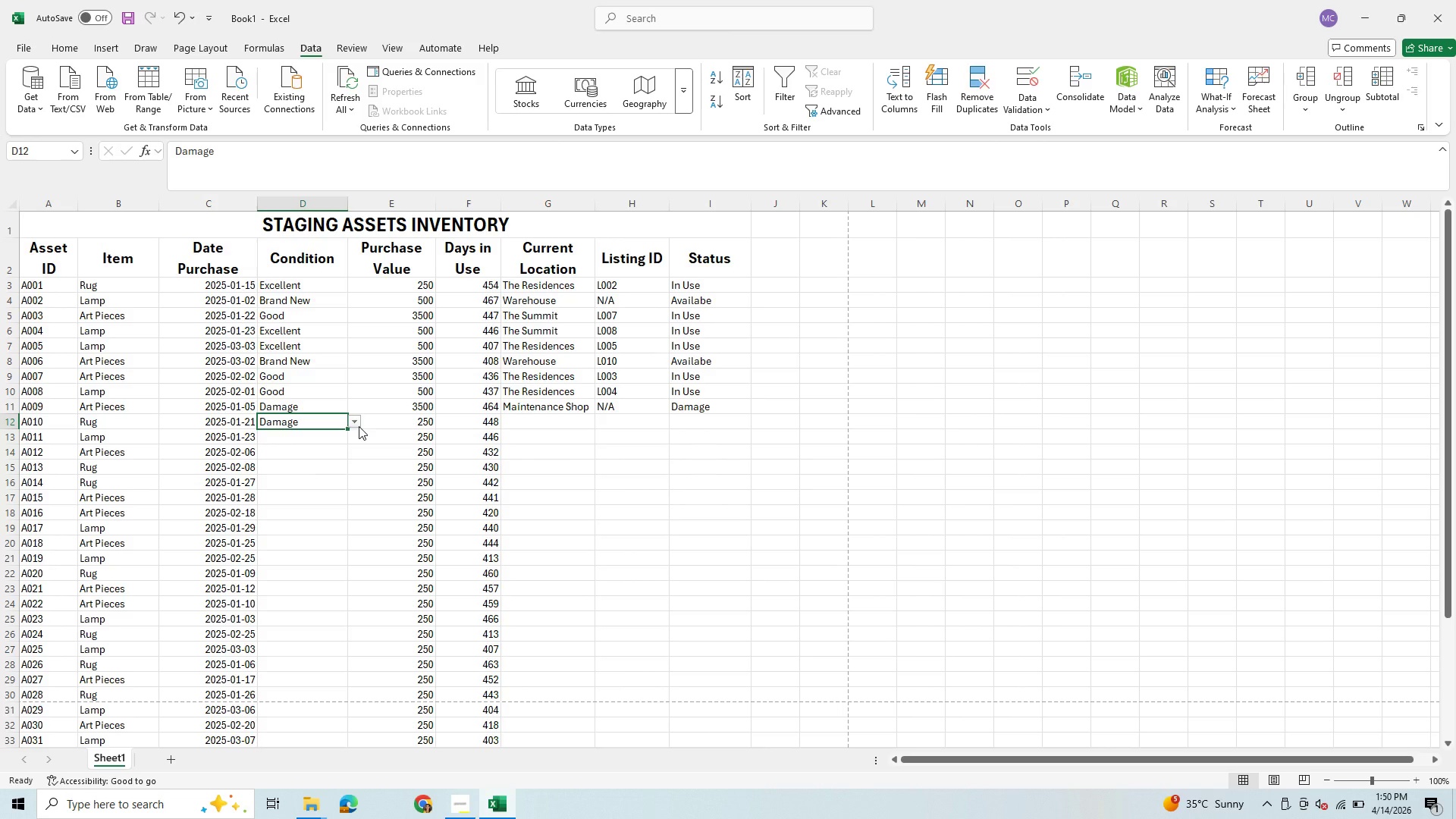 
left_click([359, 426])
 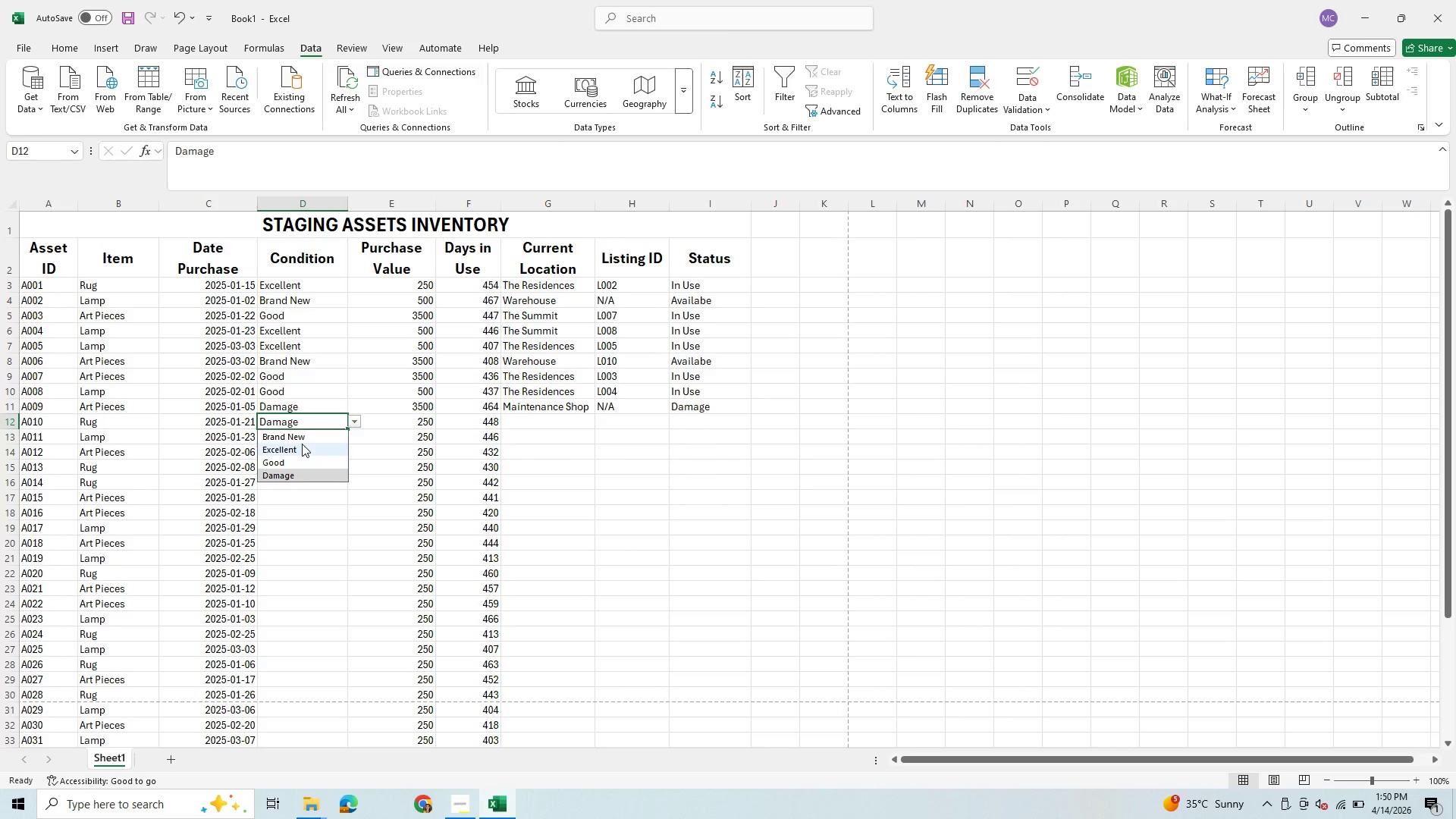 
left_click([300, 447])
 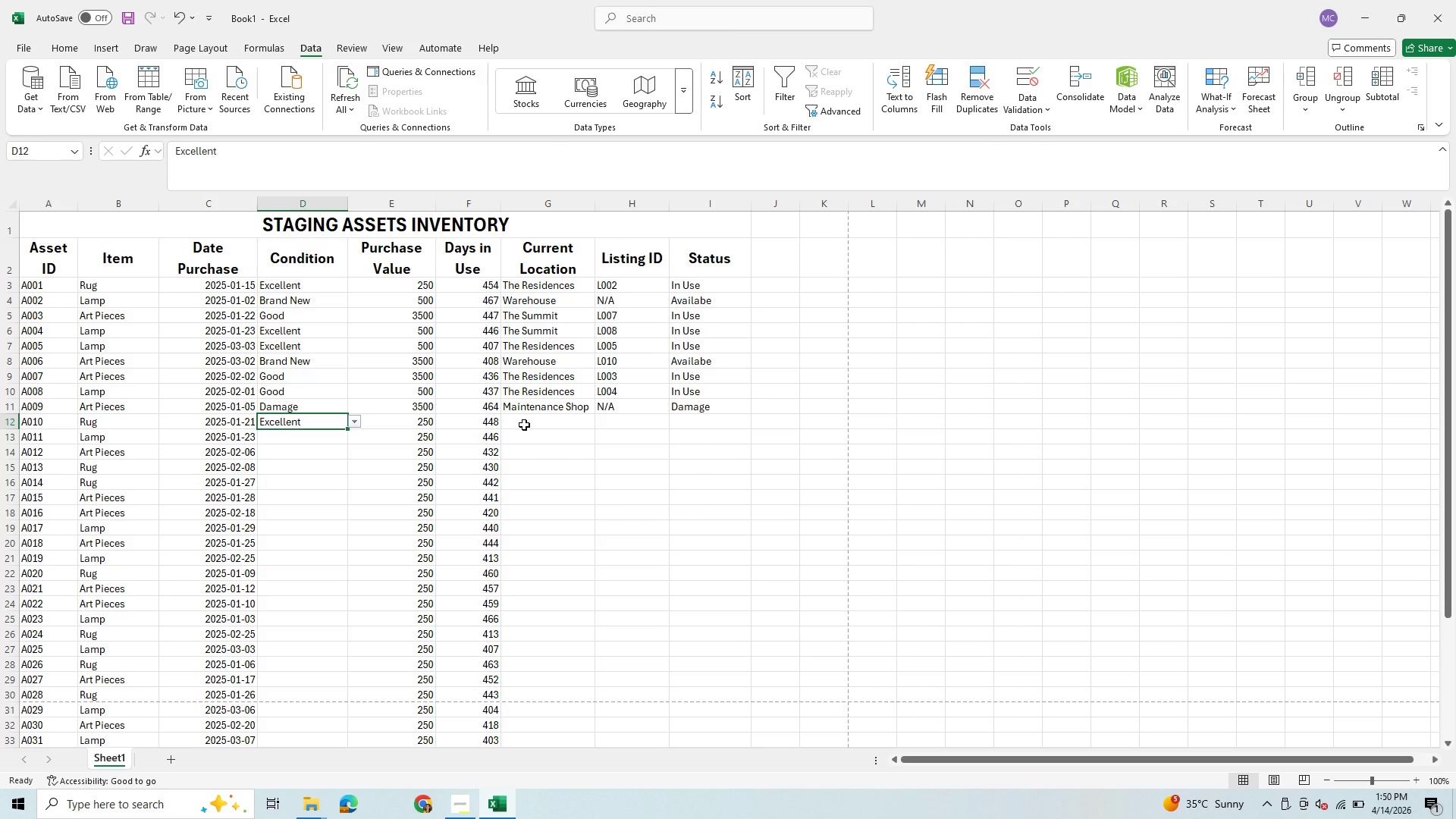 
left_click([528, 423])
 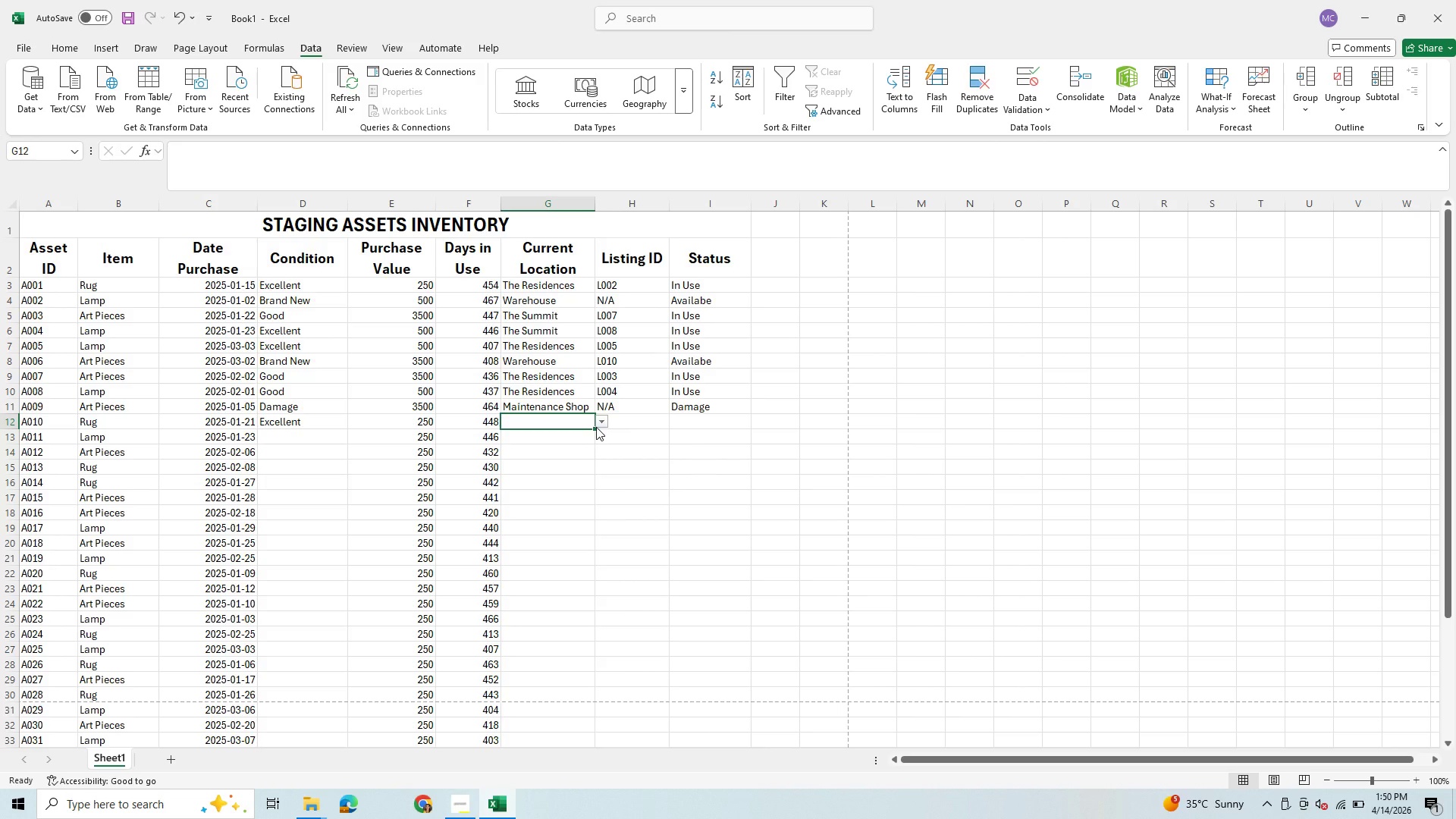 
left_click([596, 427])
 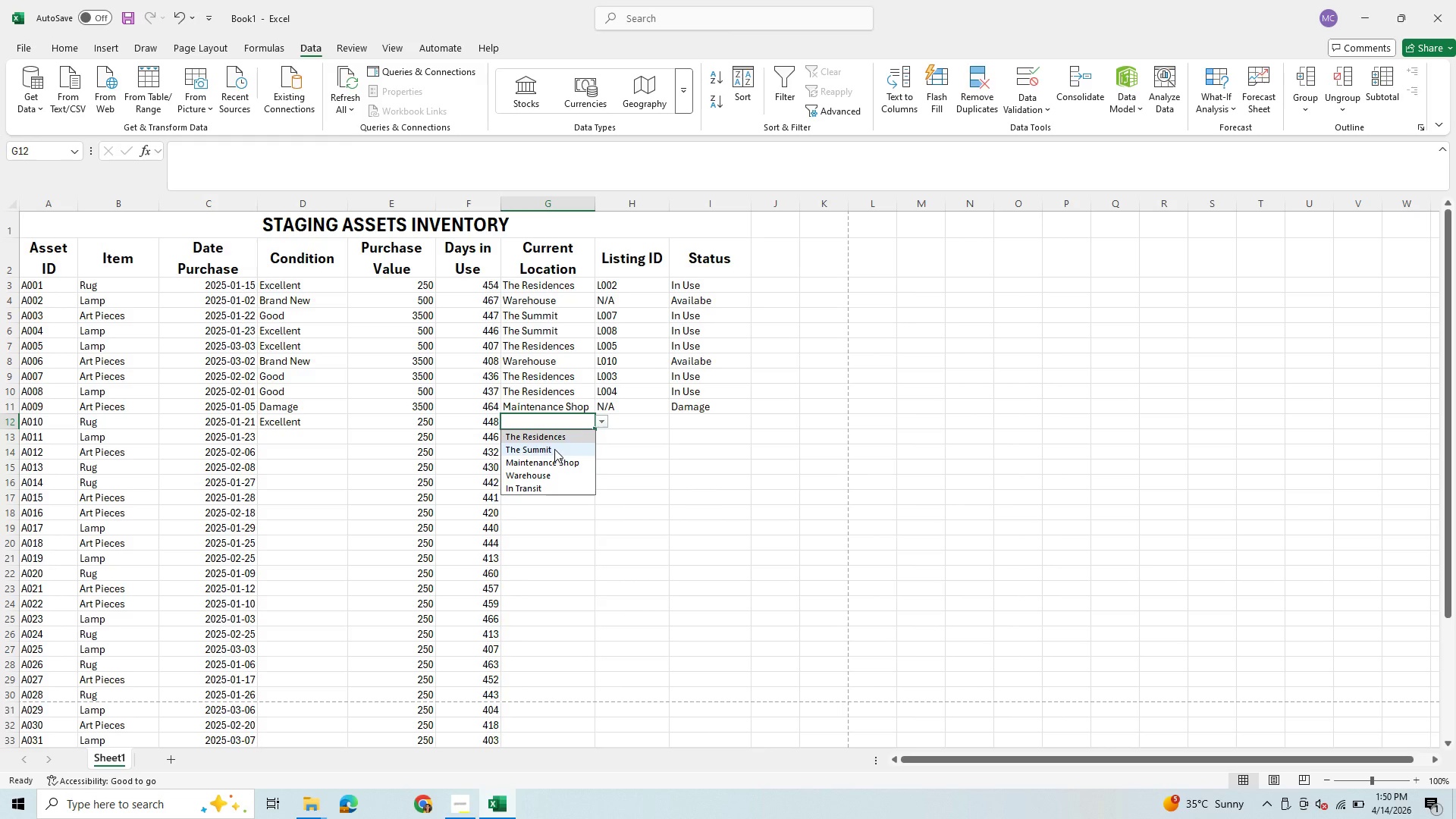 
left_click([554, 449])
 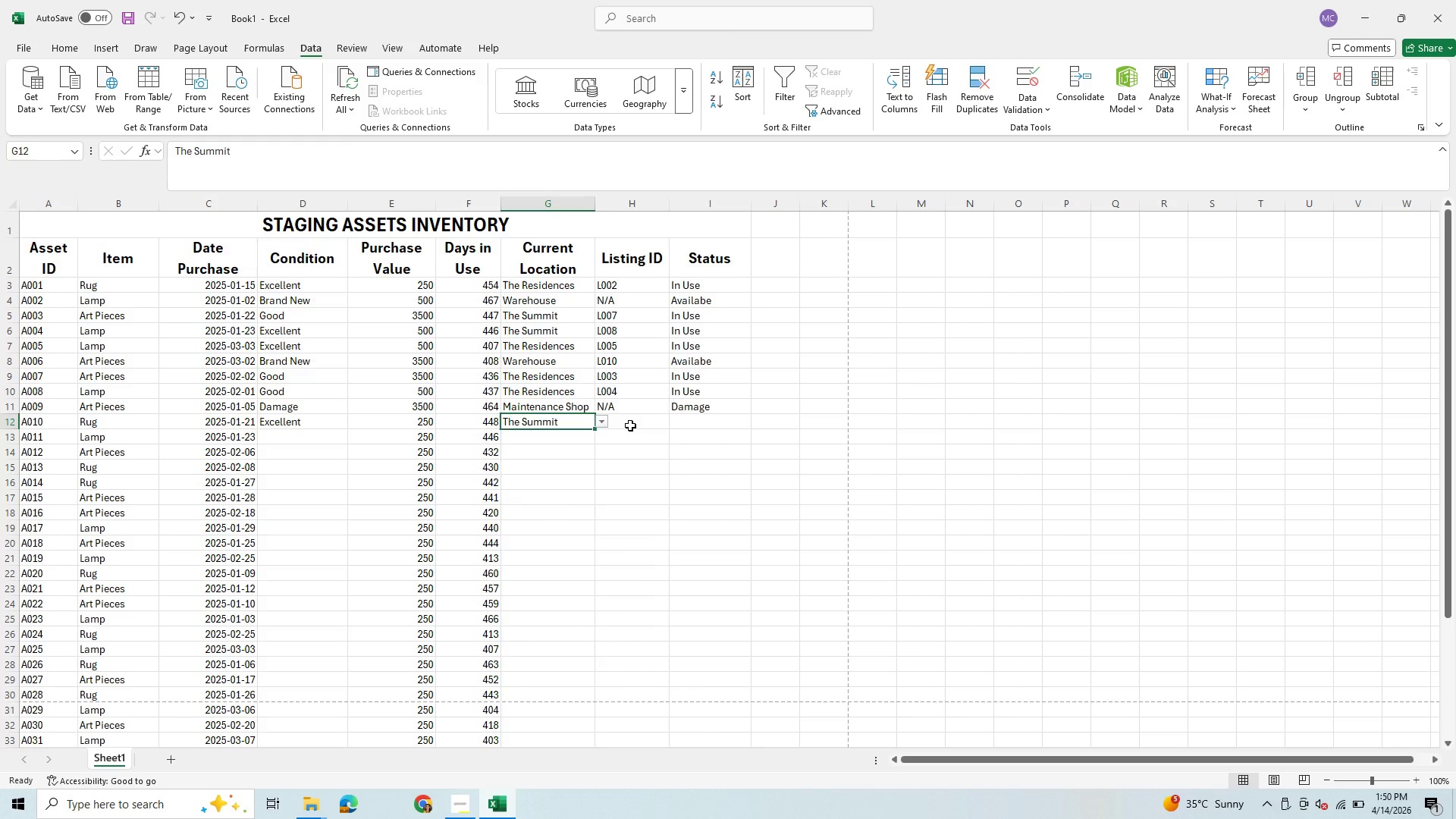 
left_click([630, 425])
 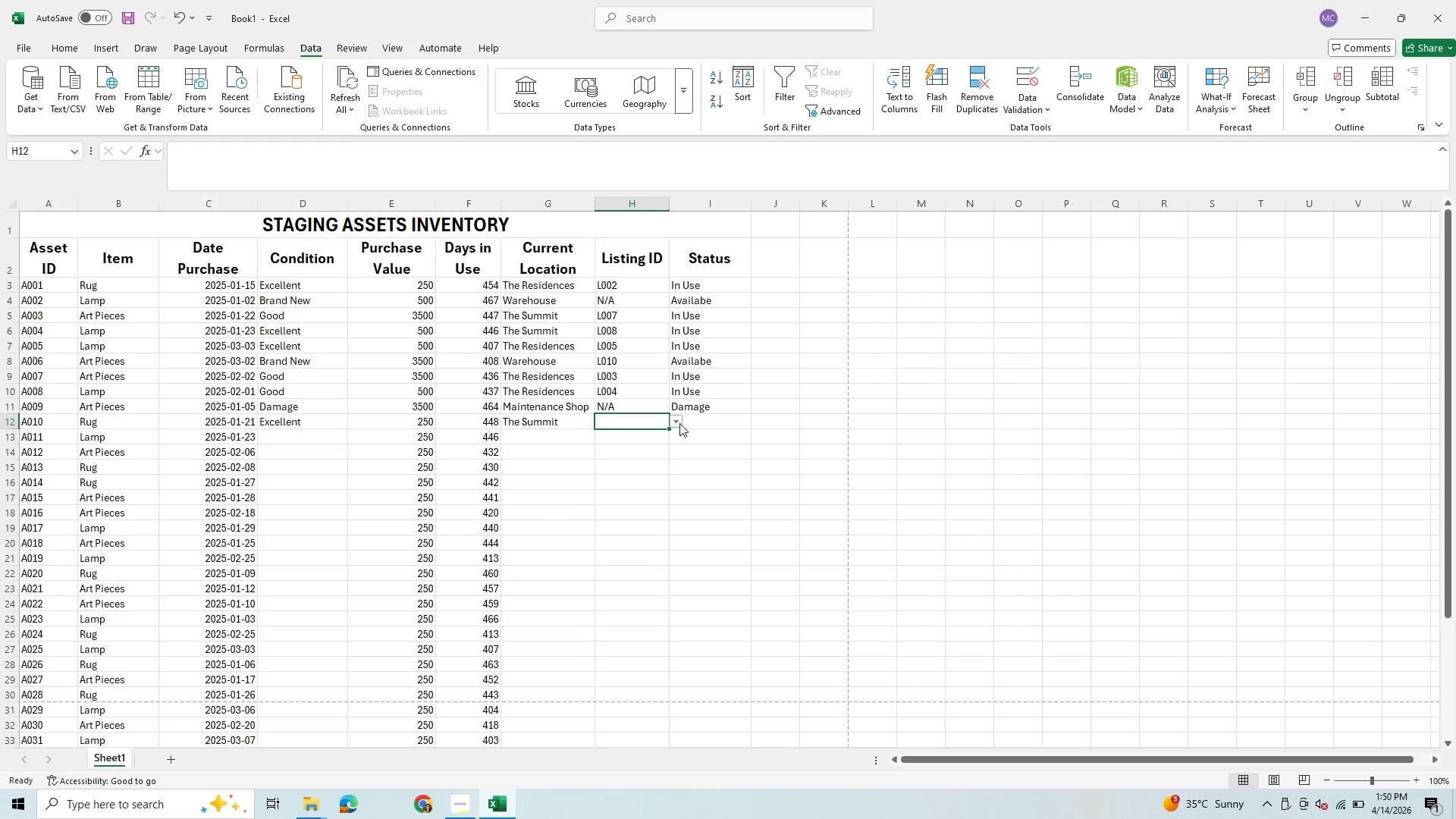 
left_click([679, 423])
 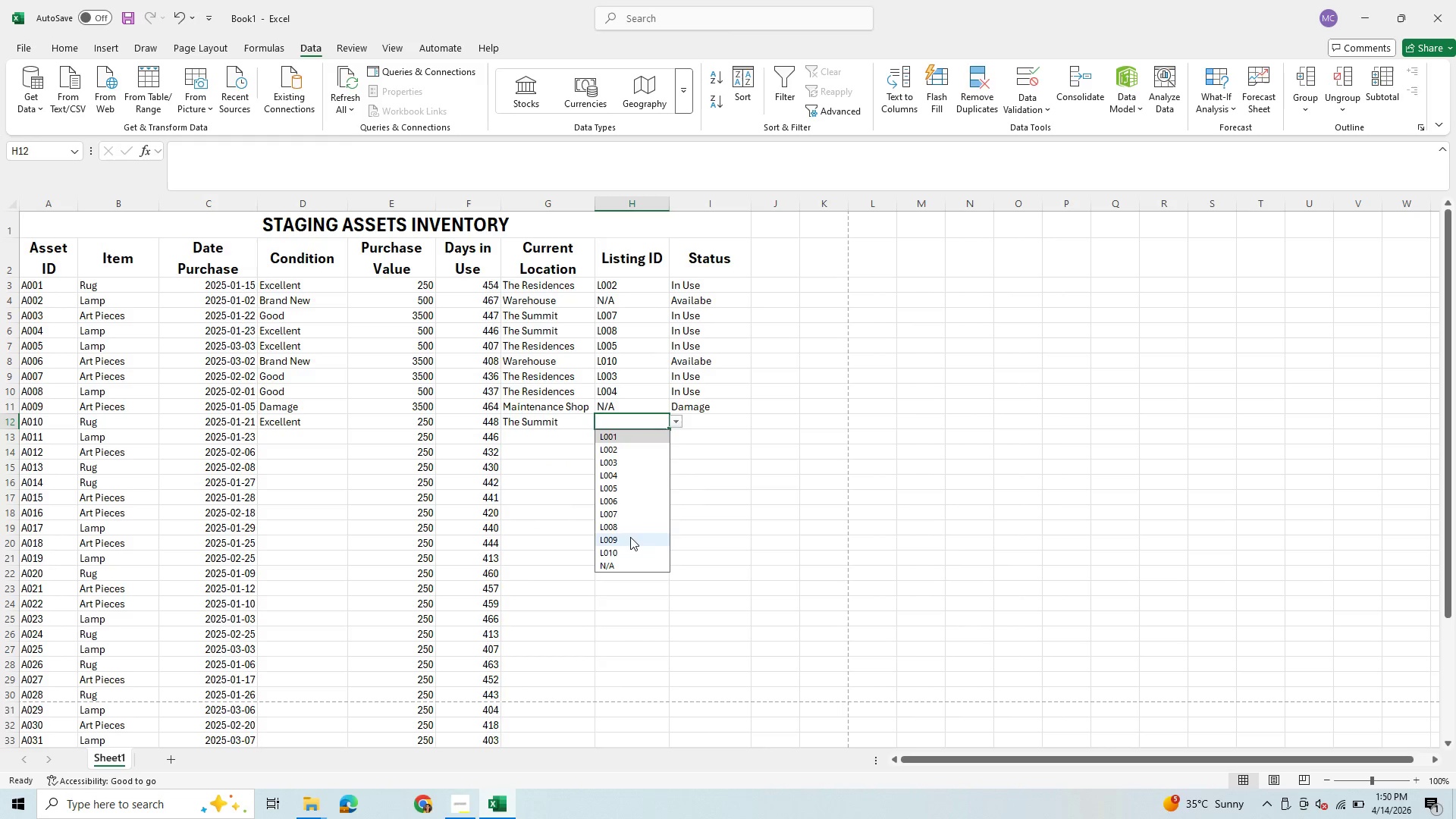 
left_click([630, 537])
 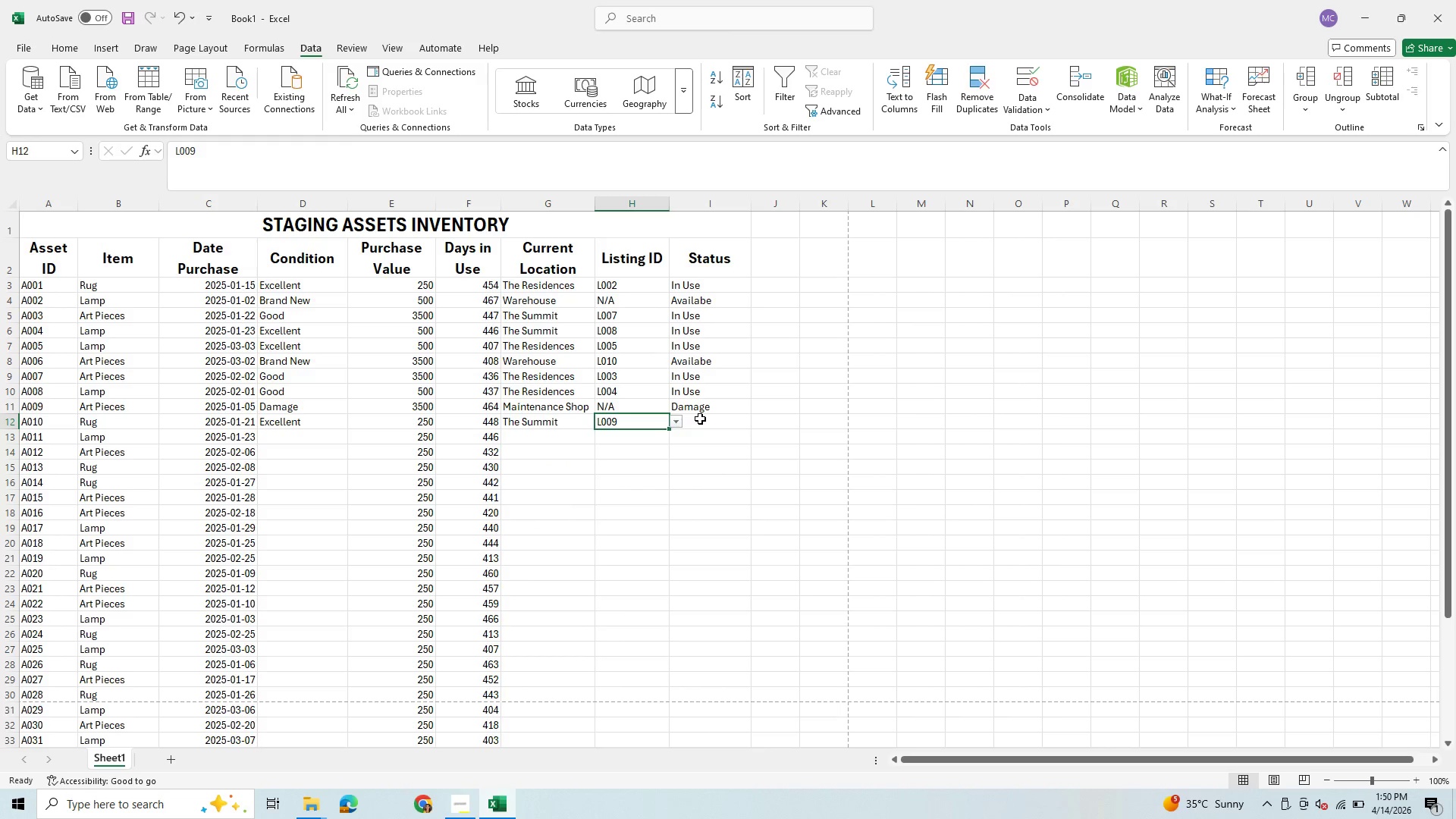 
left_click([702, 419])
 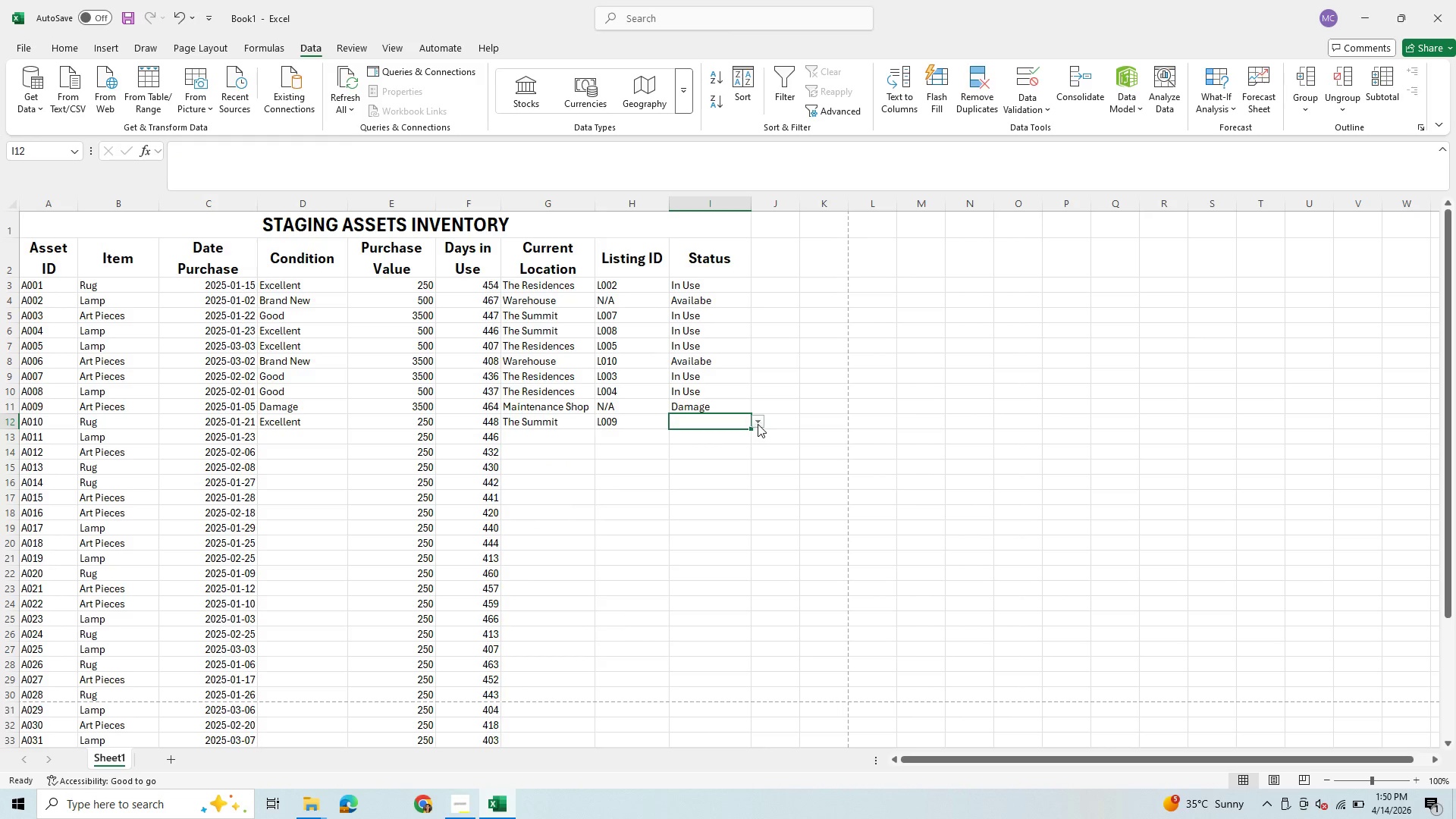 
left_click([758, 424])
 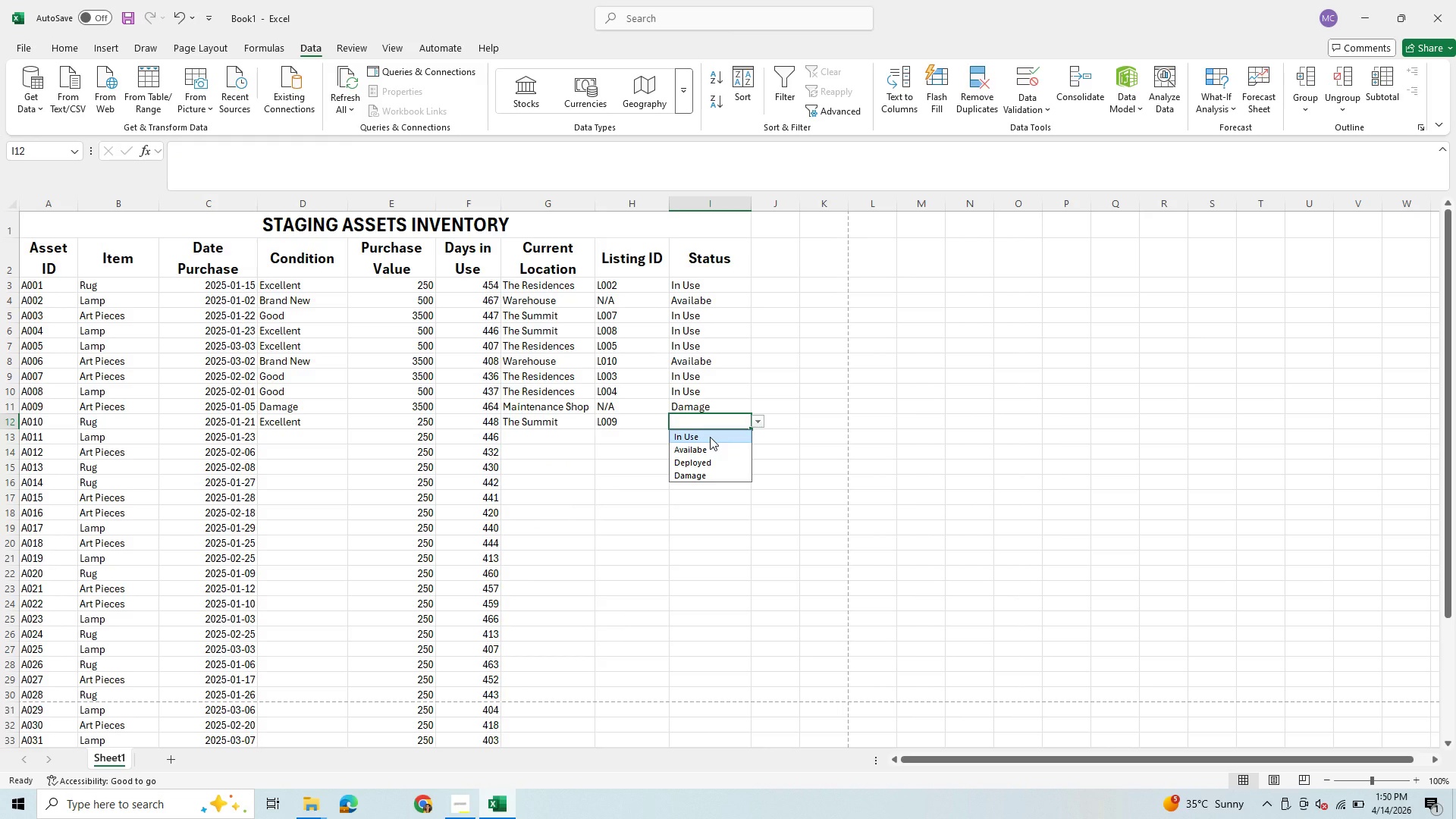 
left_click([710, 437])
 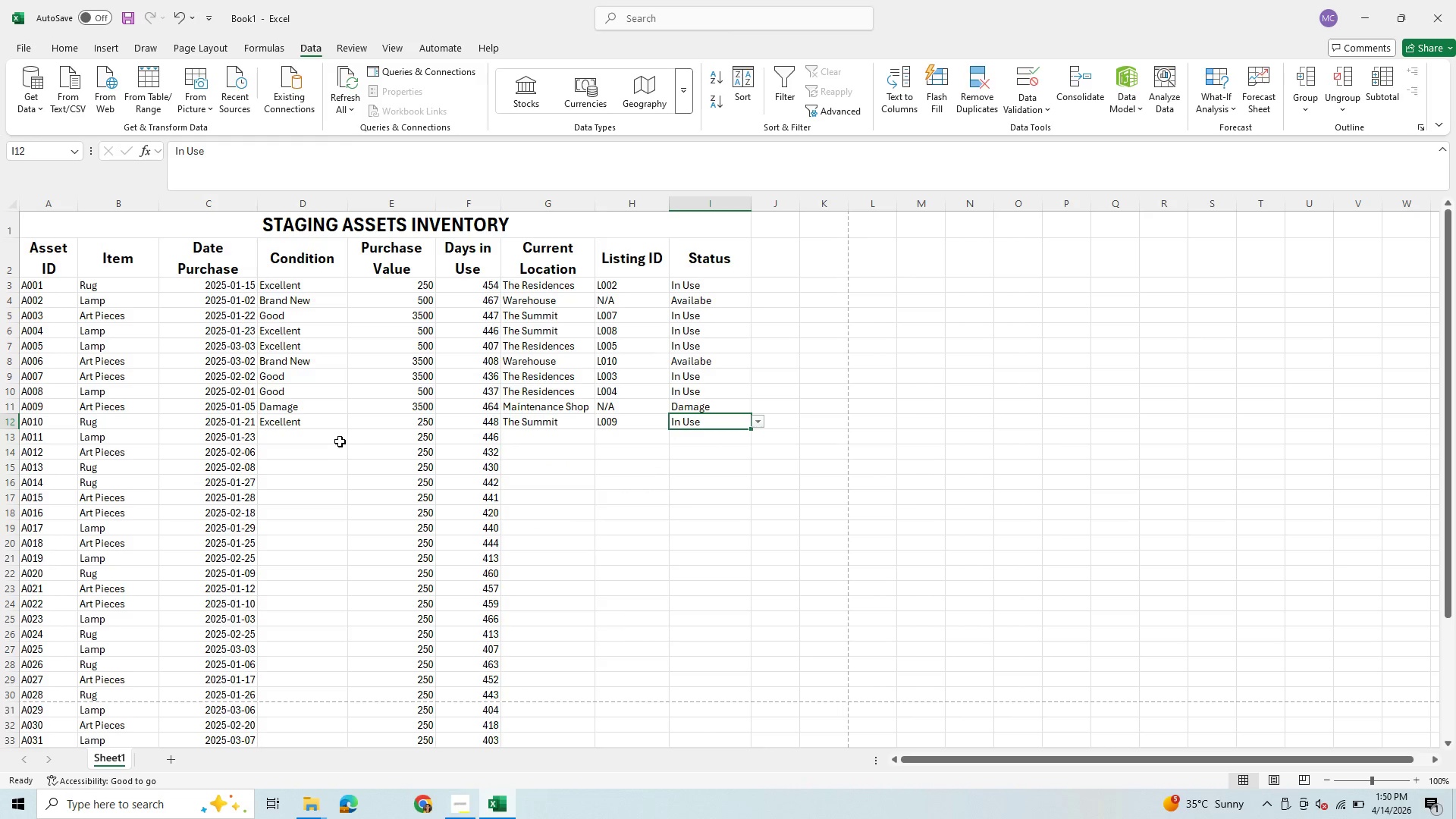 
left_click([338, 440])
 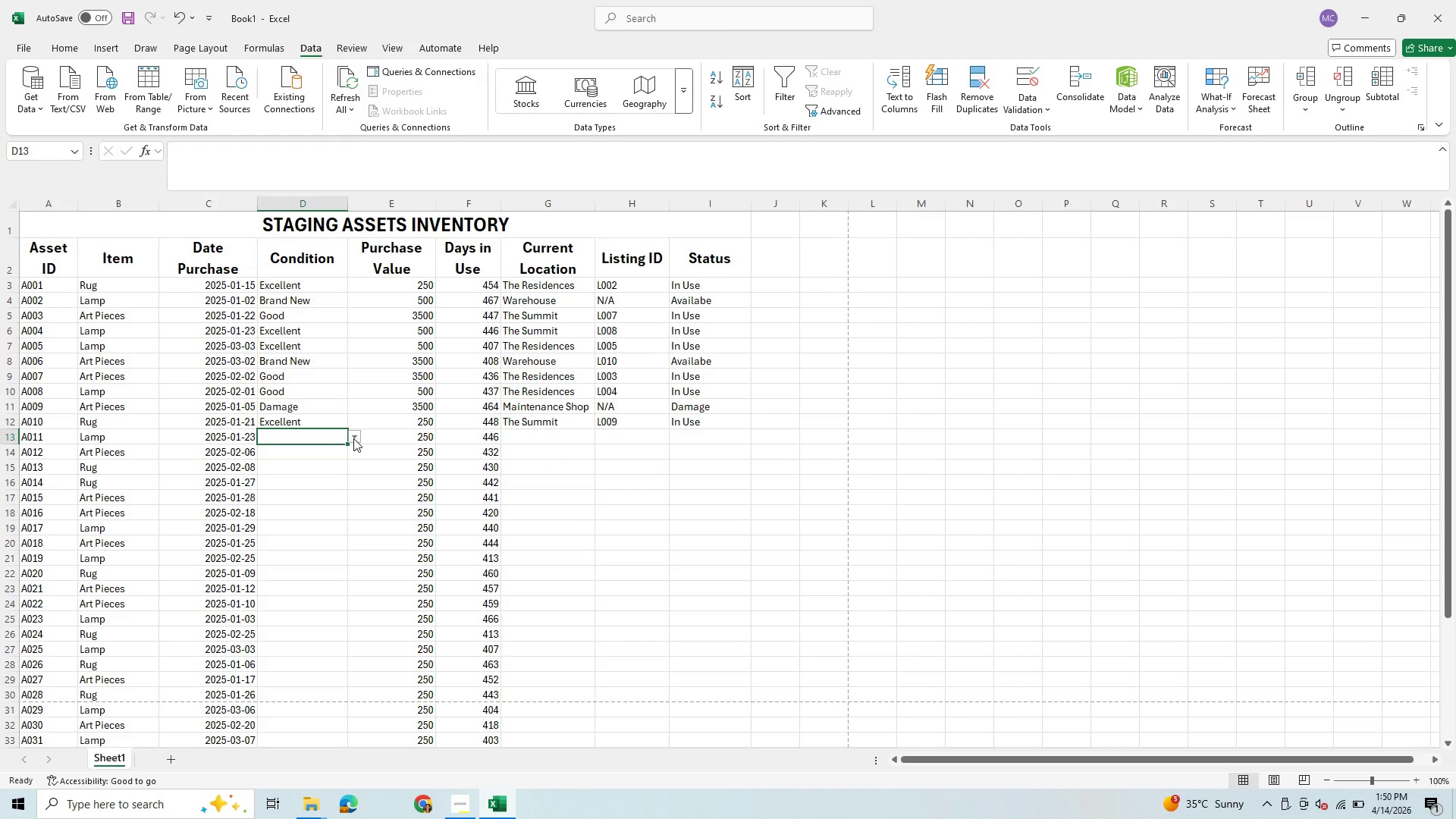 
left_click([353, 438])
 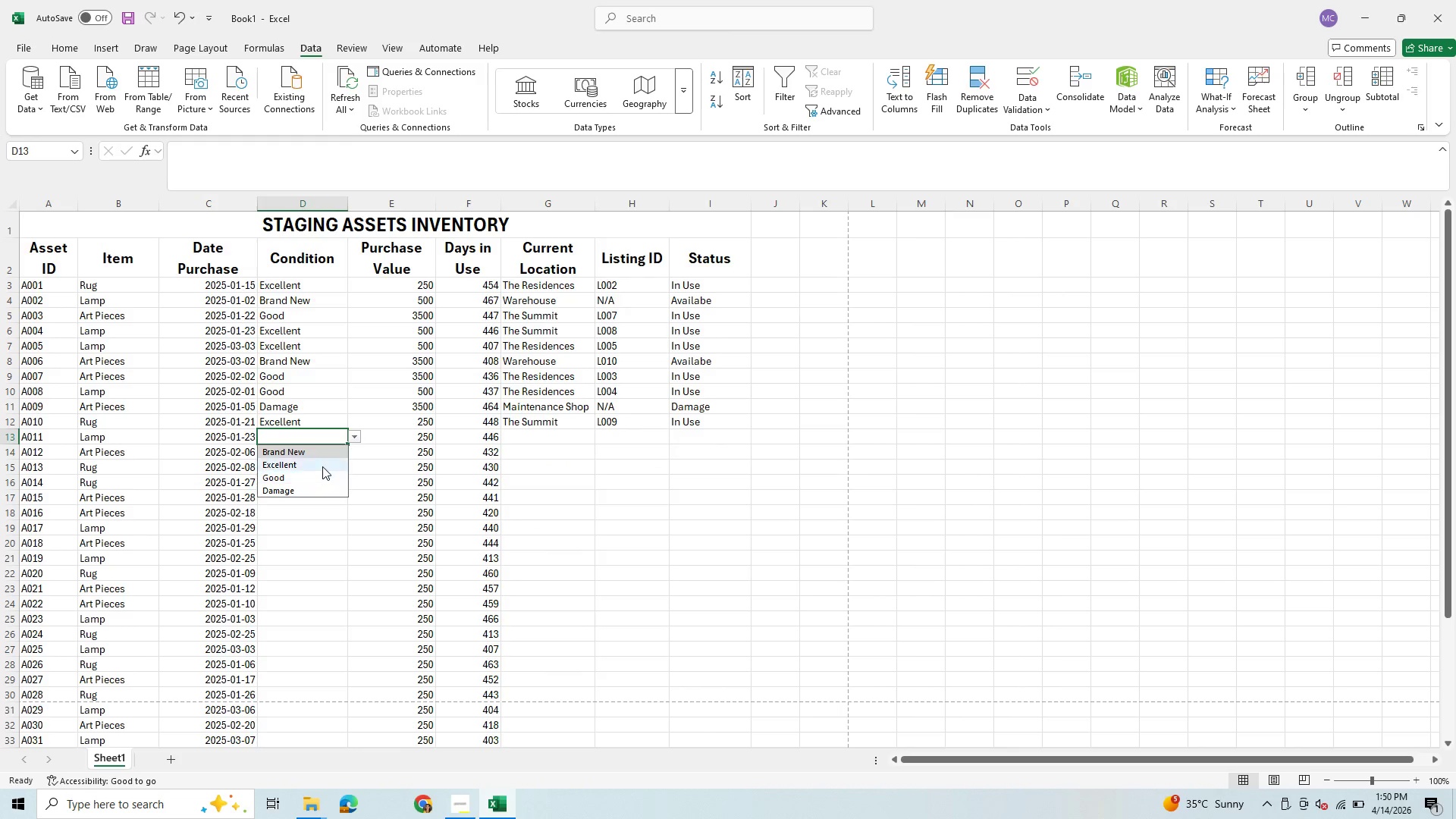 
left_click([322, 466])
 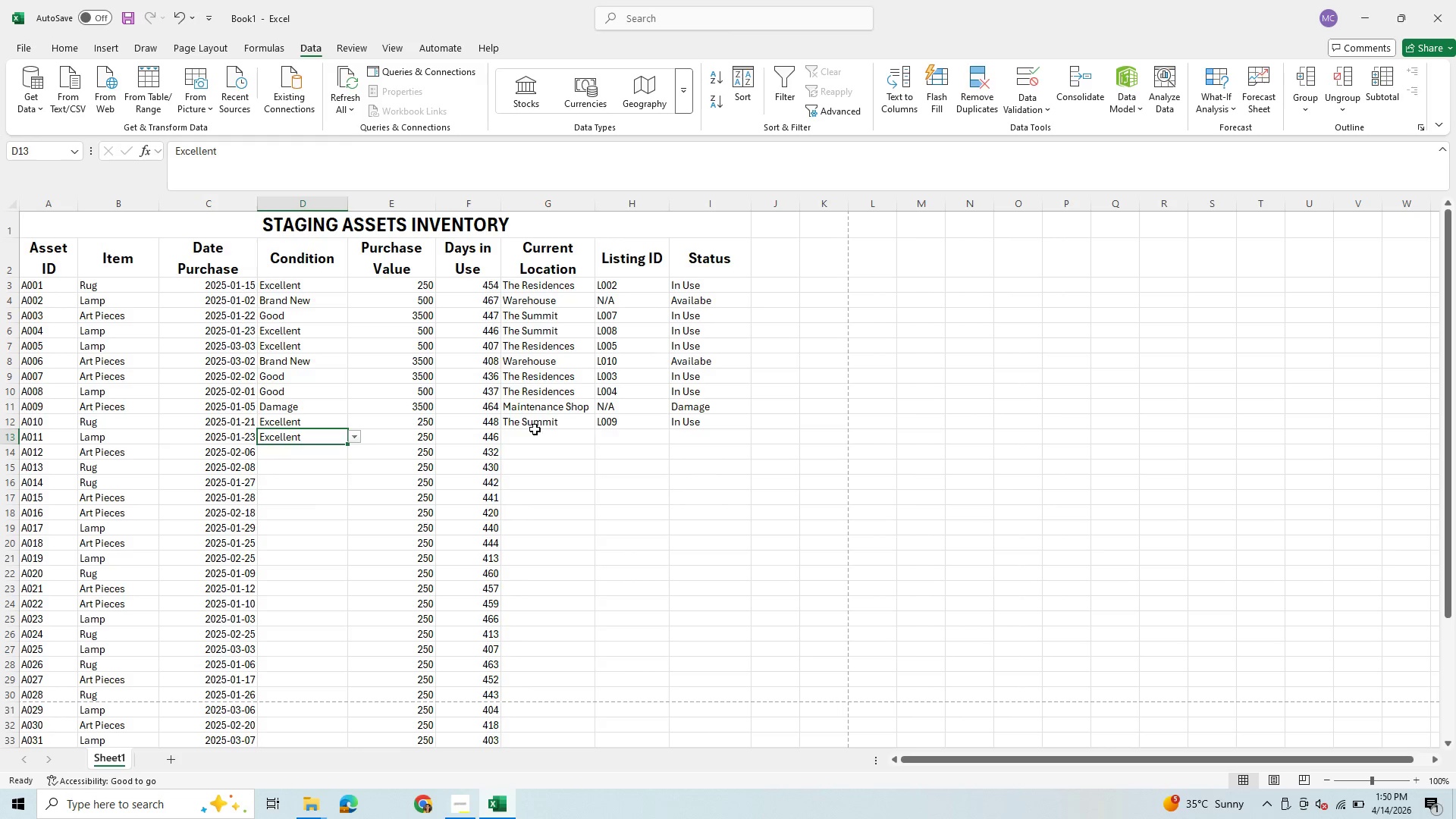 
left_click([531, 440])
 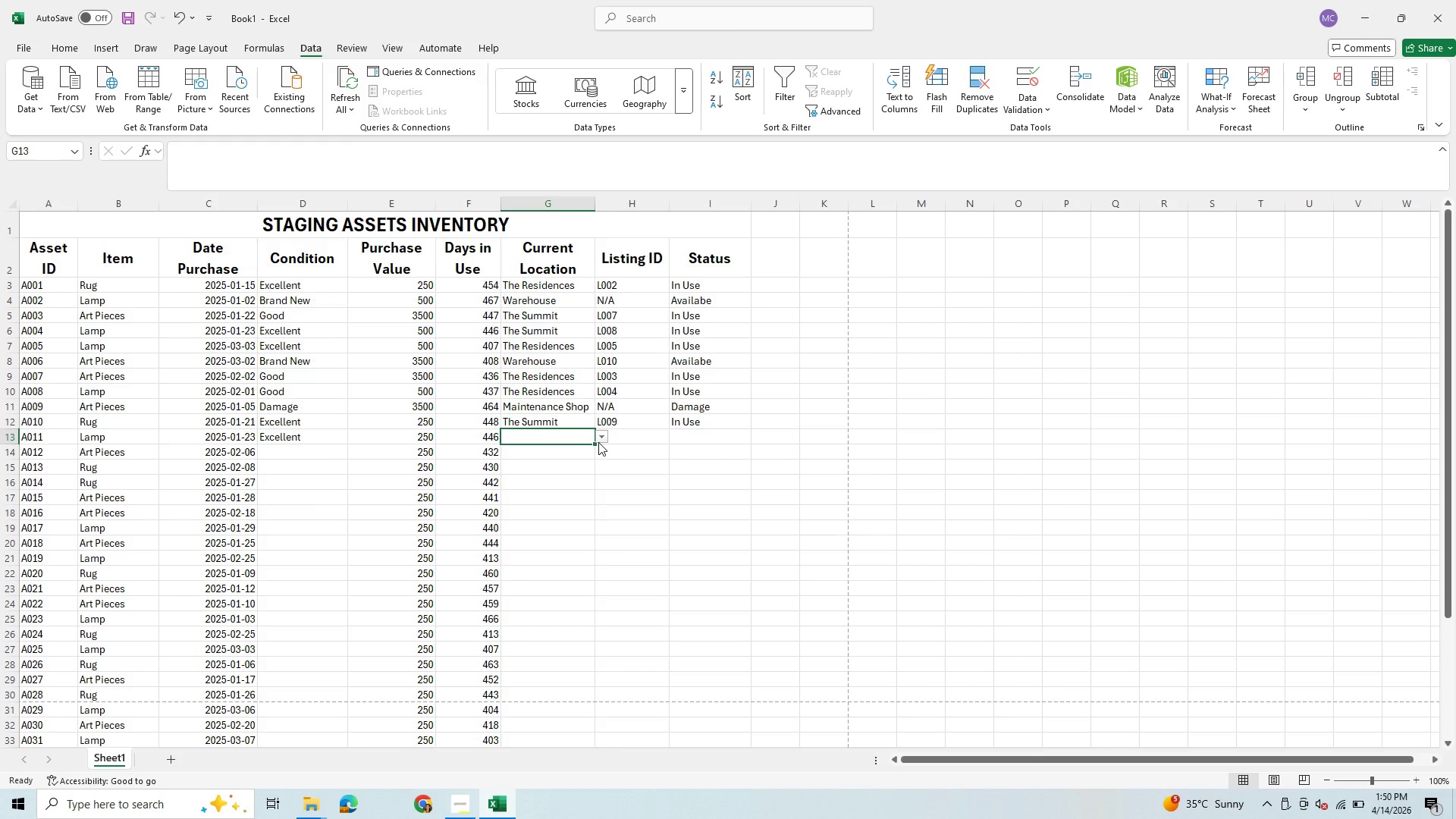 
left_click([598, 442])
 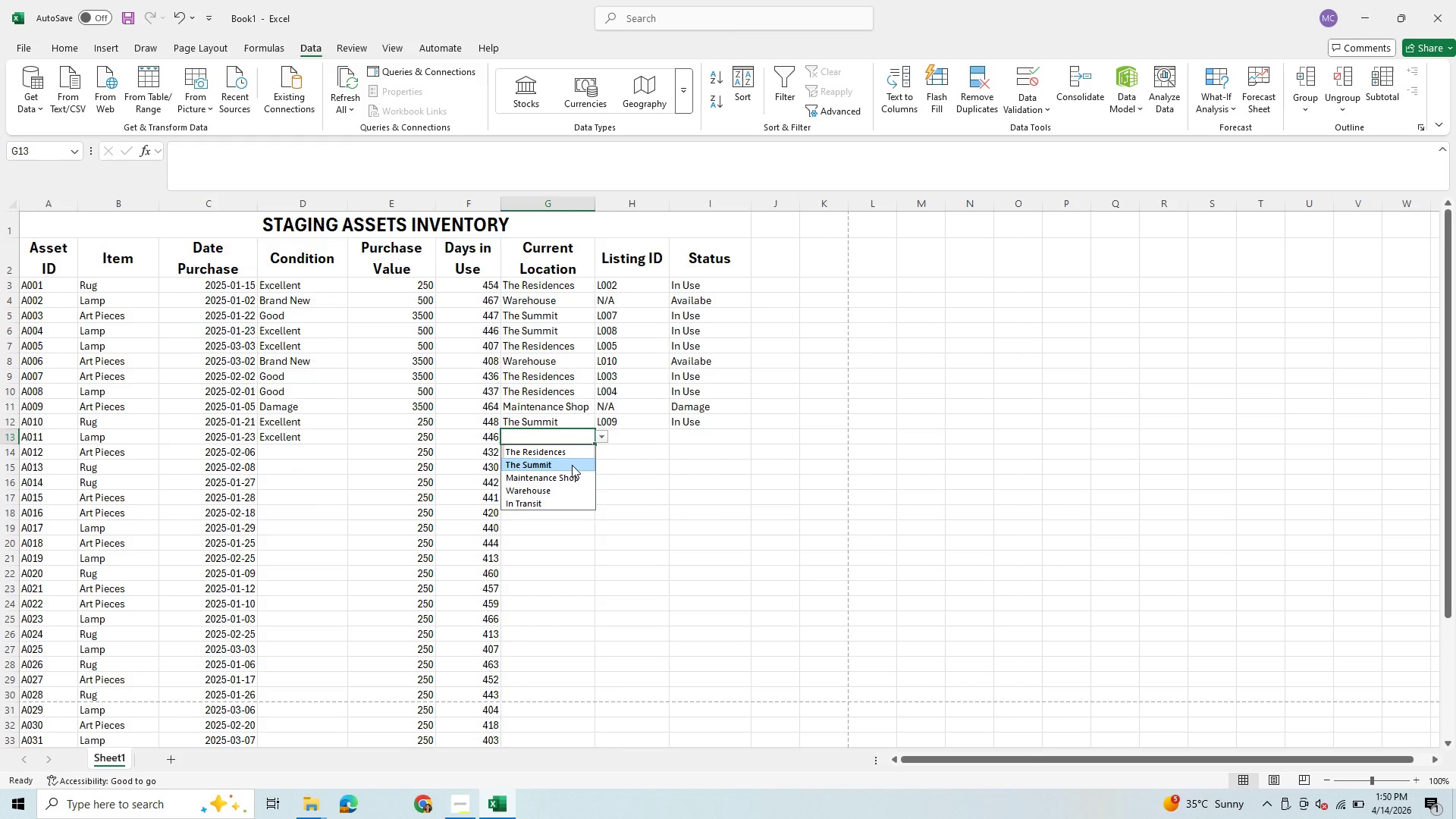 
left_click([572, 465])
 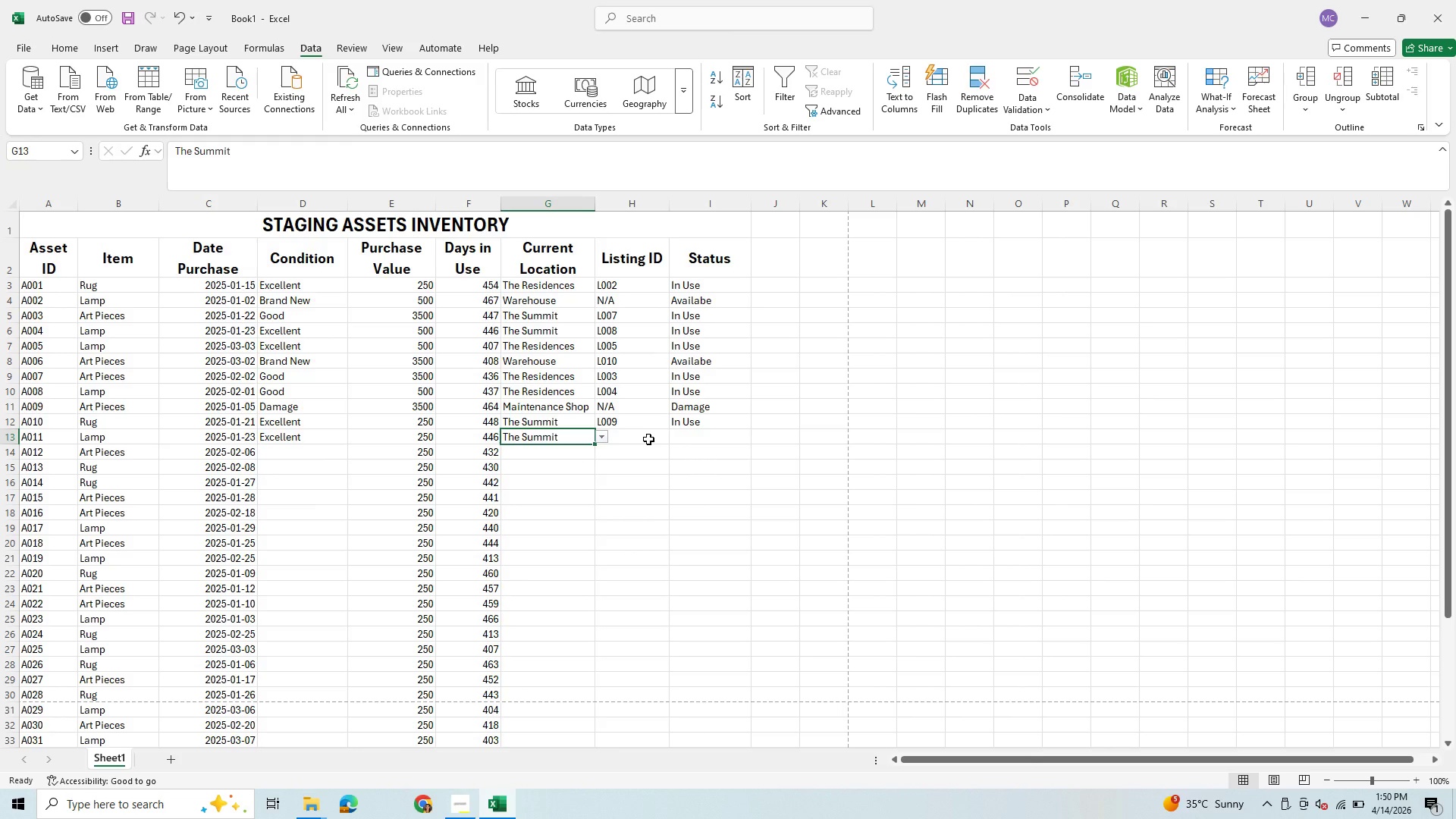 
left_click([648, 439])
 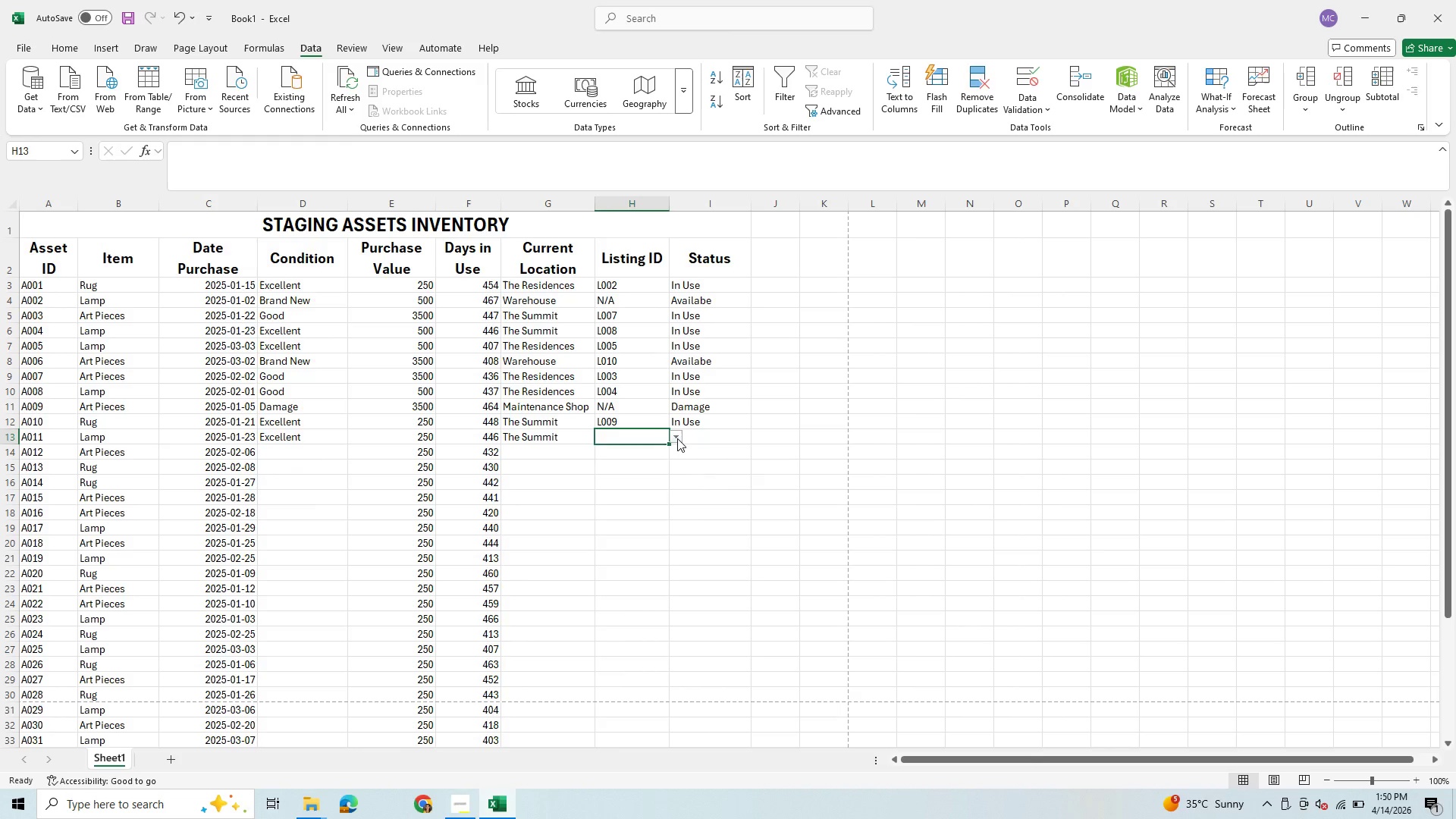 
left_click([677, 438])
 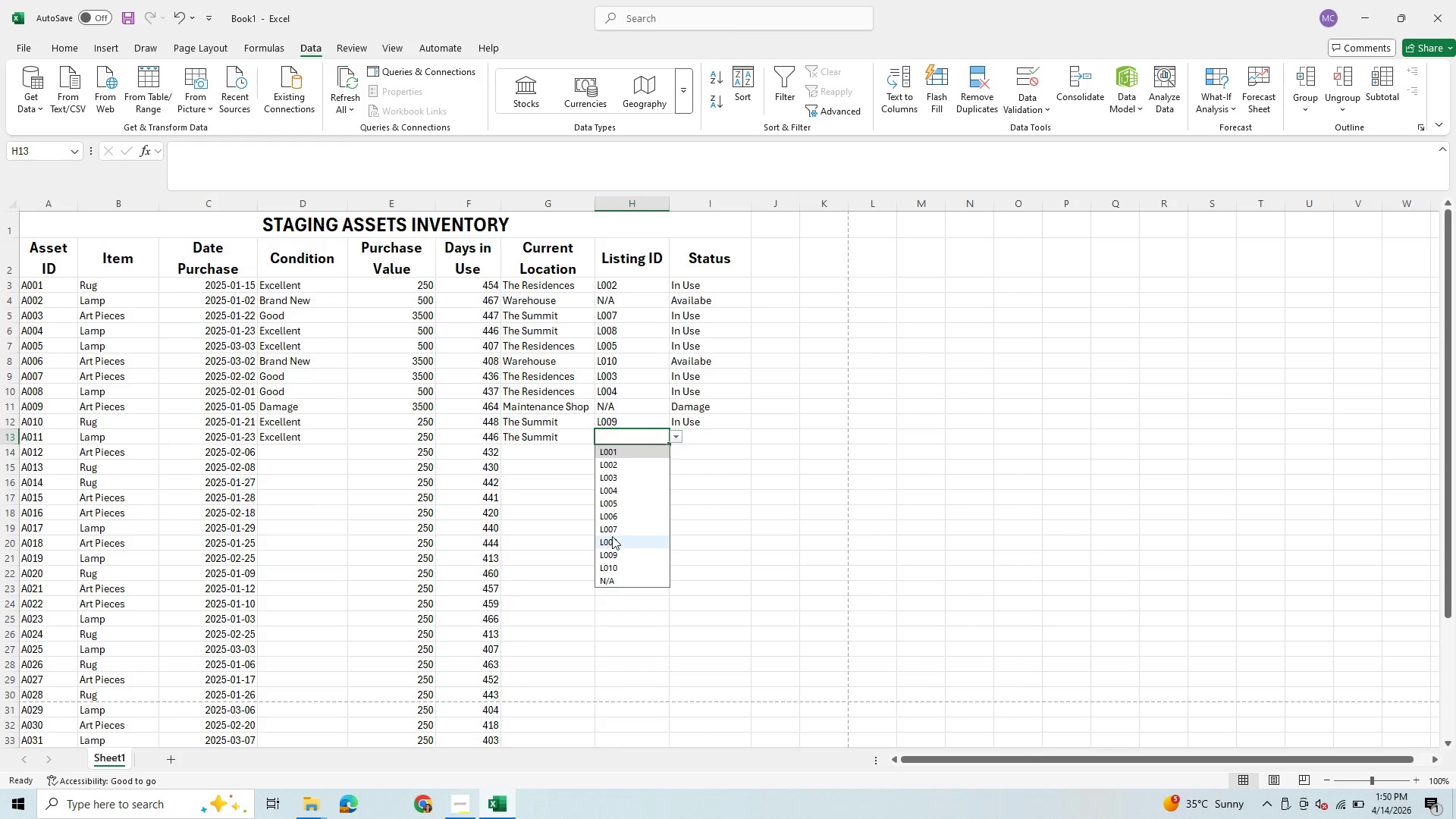 
left_click([609, 527])
 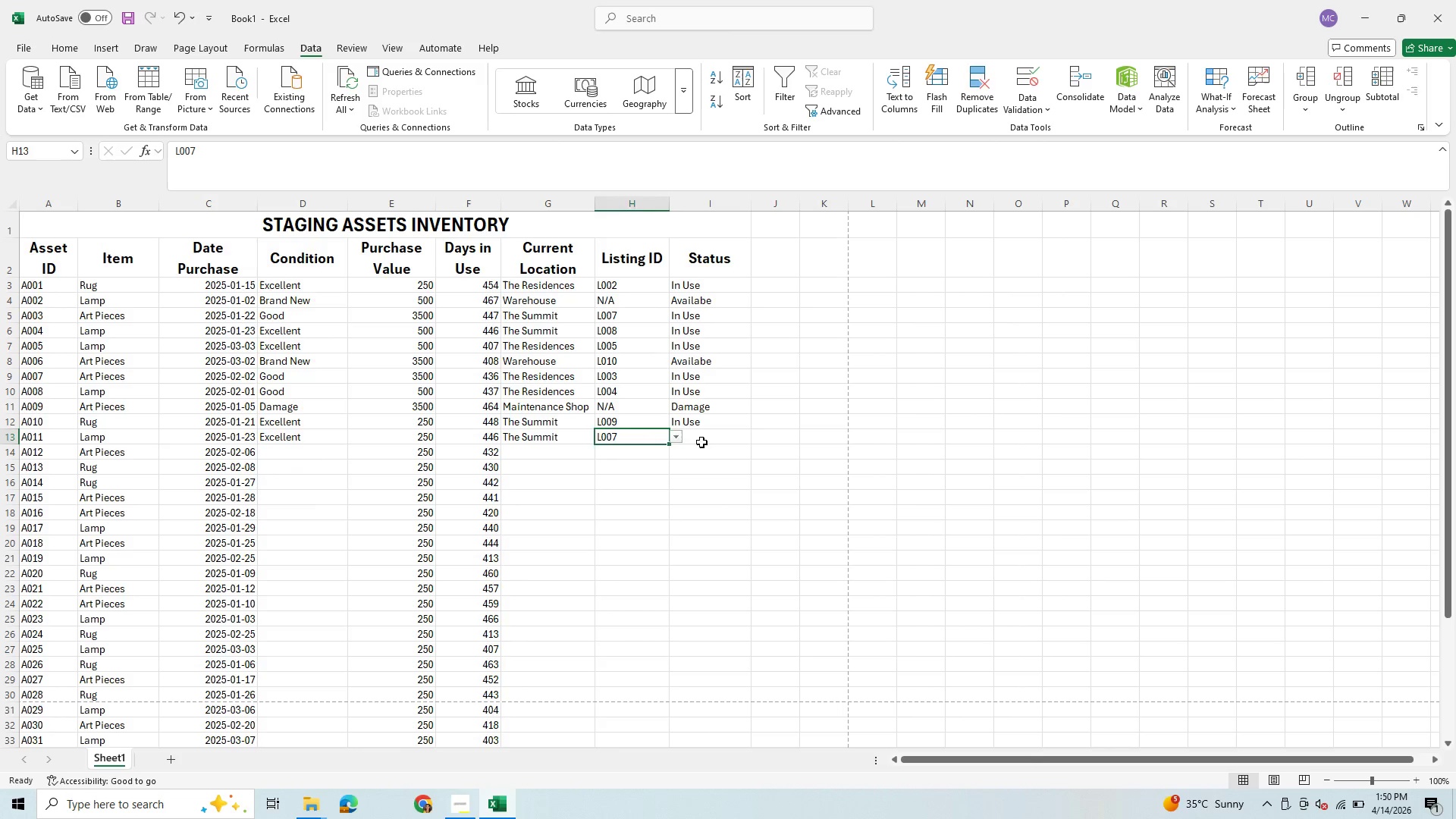 
left_click([701, 442])
 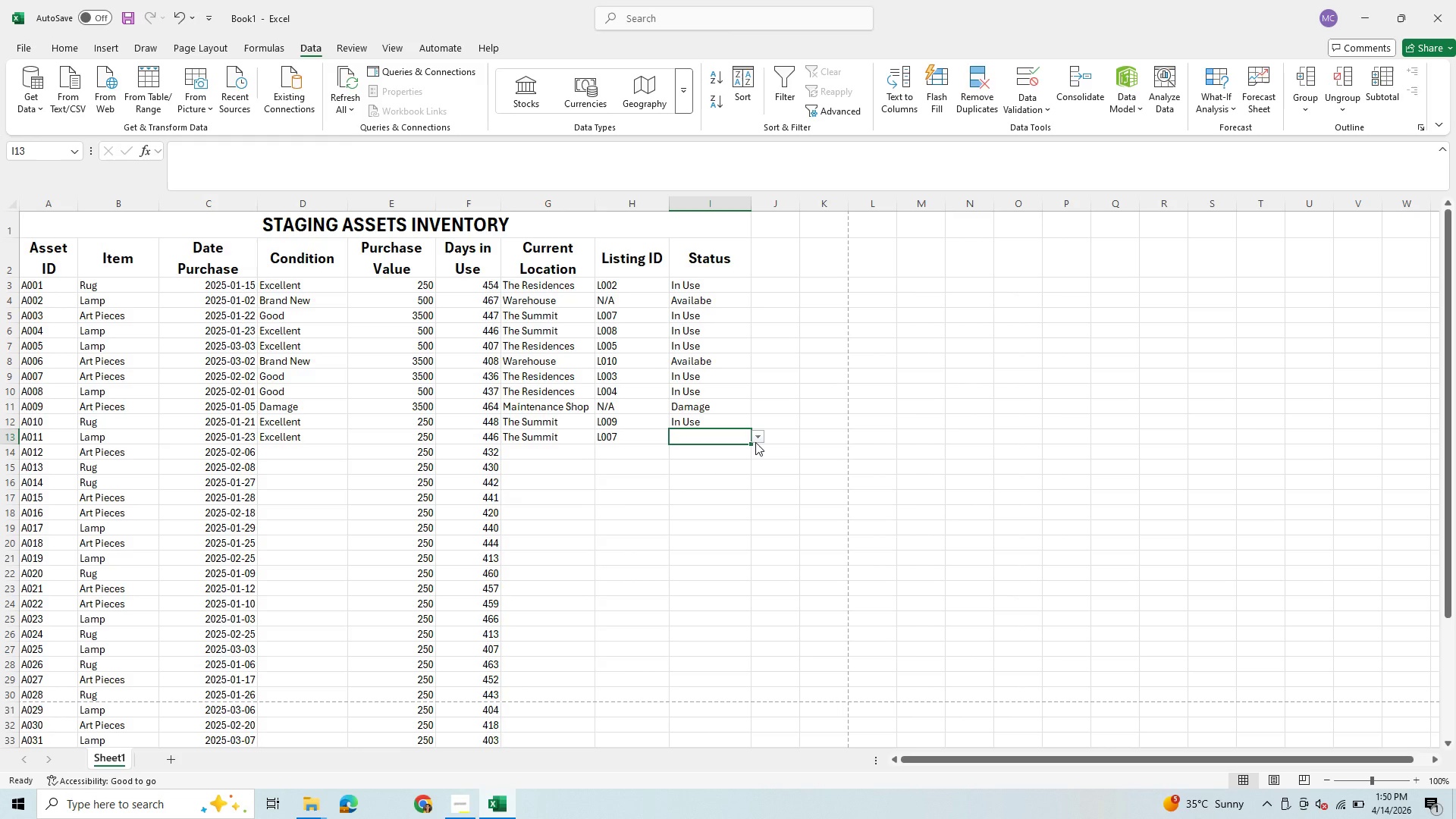 
left_click([758, 438])
 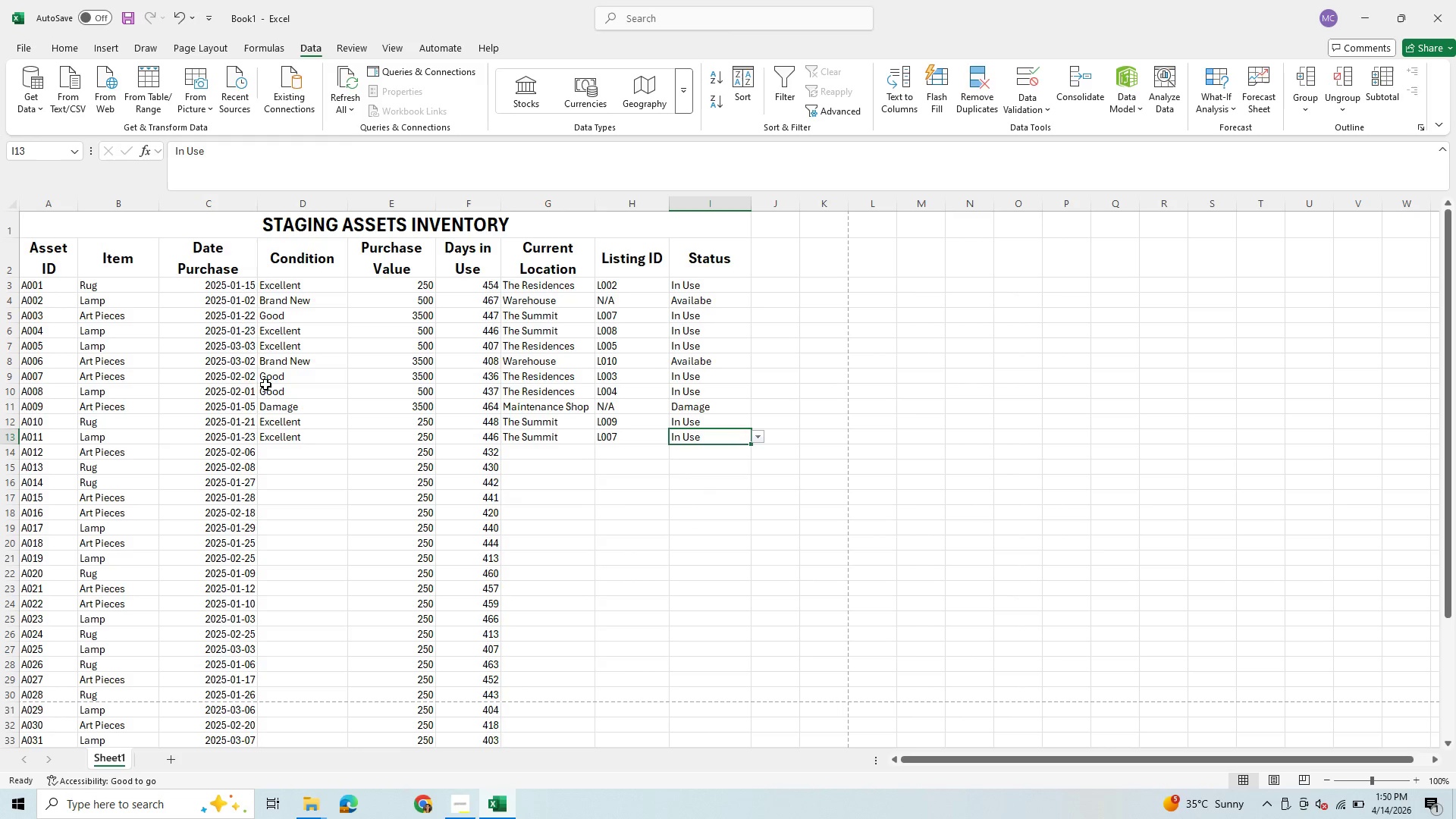 
left_click([292, 447])